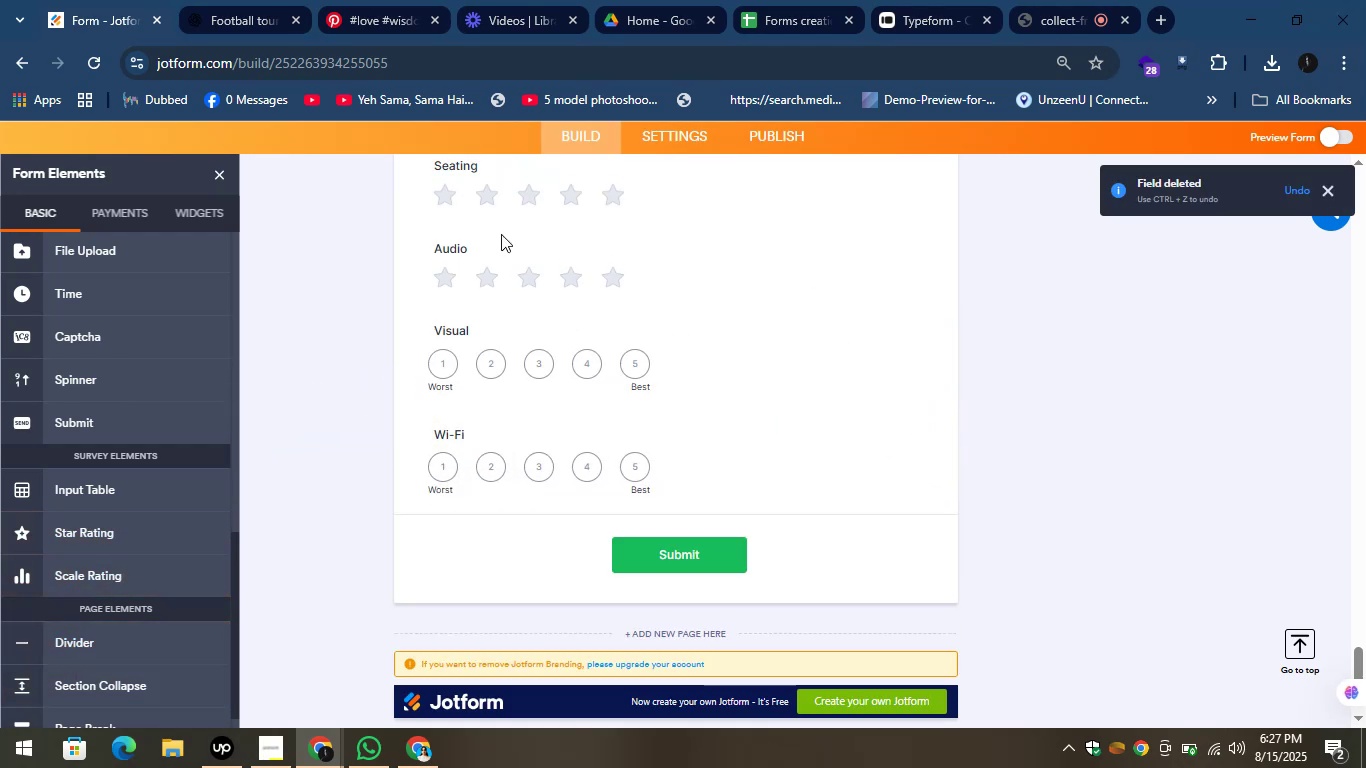 
left_click_drag(start_coordinate=[476, 239], to_coordinate=[478, 244])
 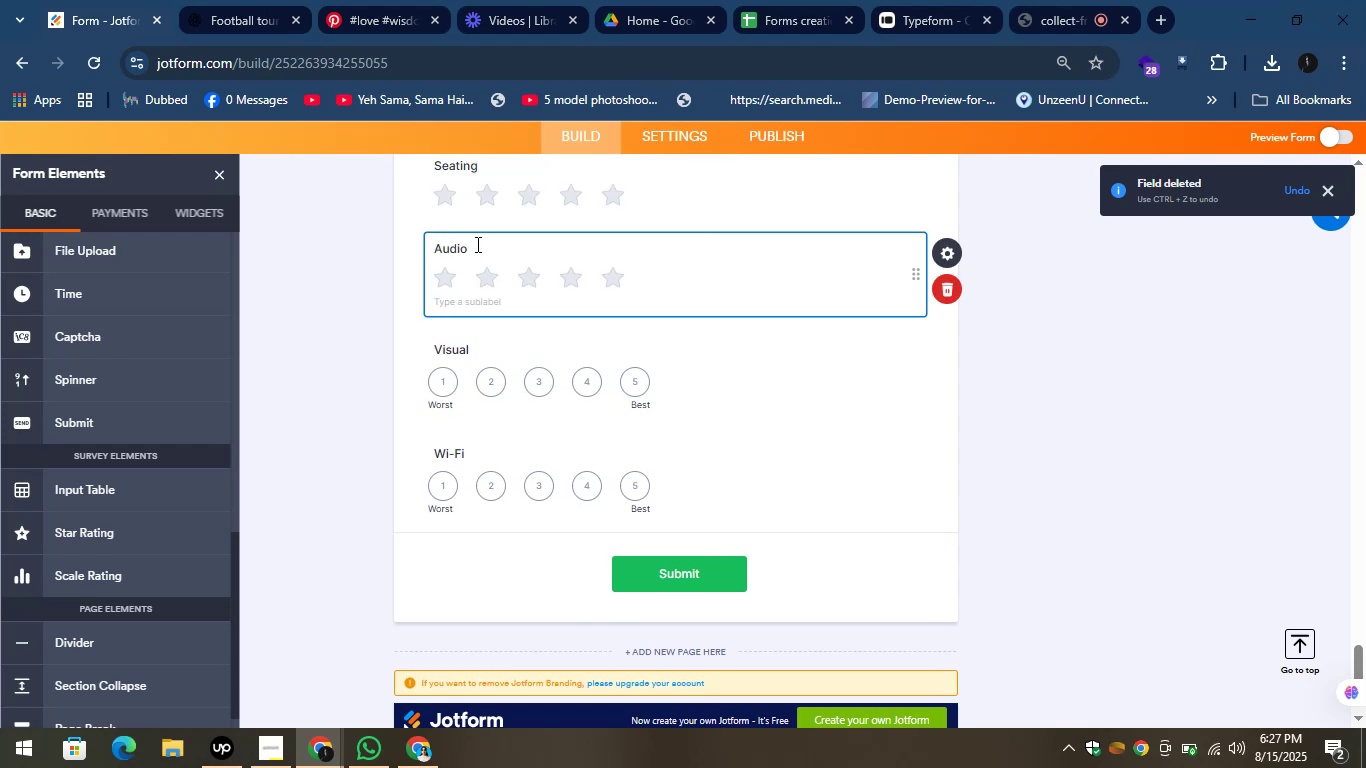 
left_click([476, 244])
 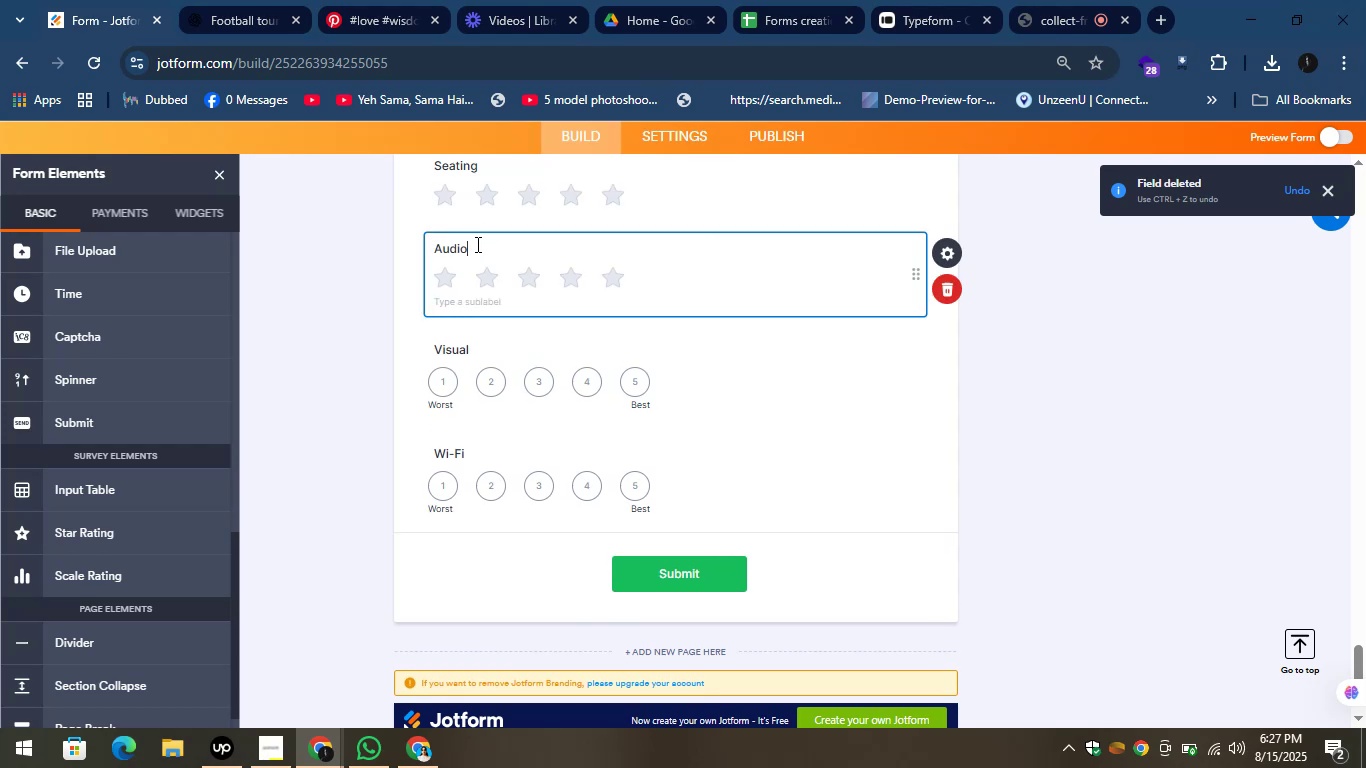 
key(Control+A)
 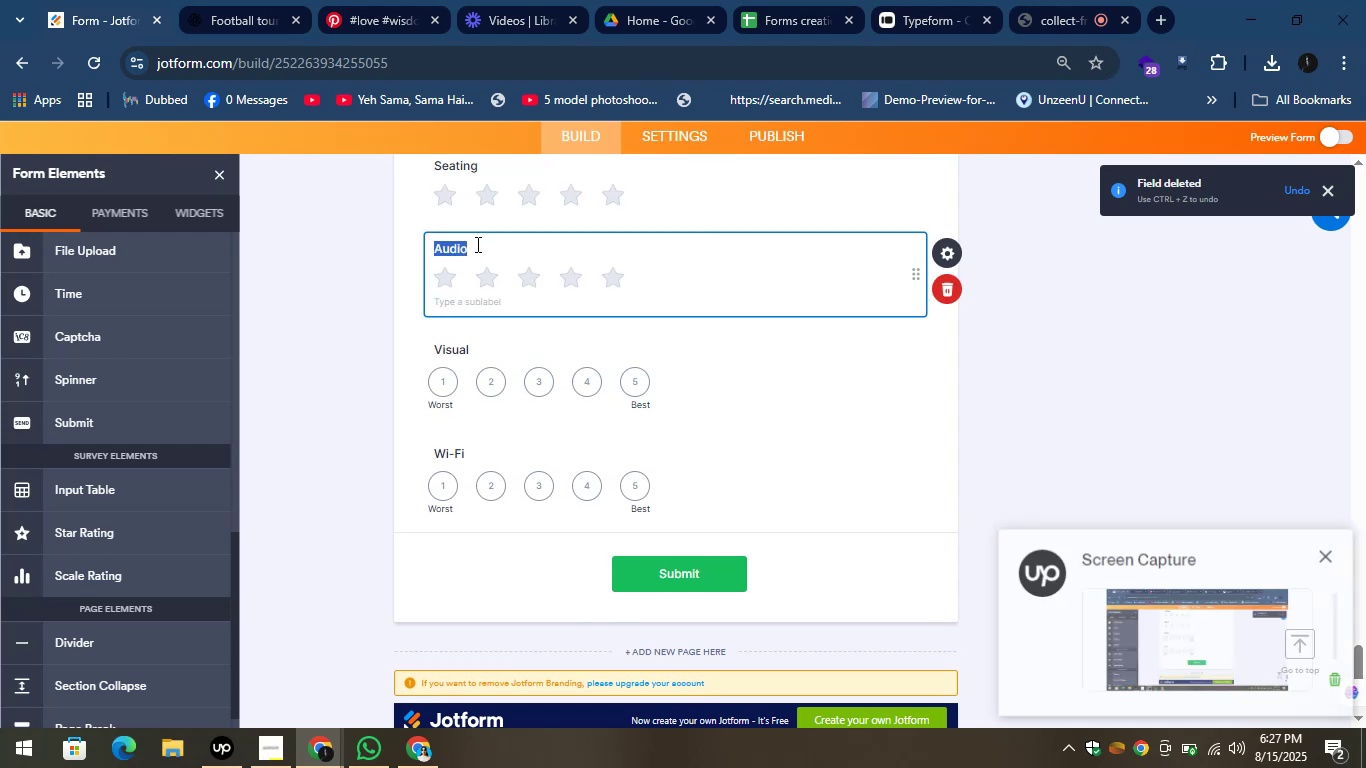 
key(Control+X)
 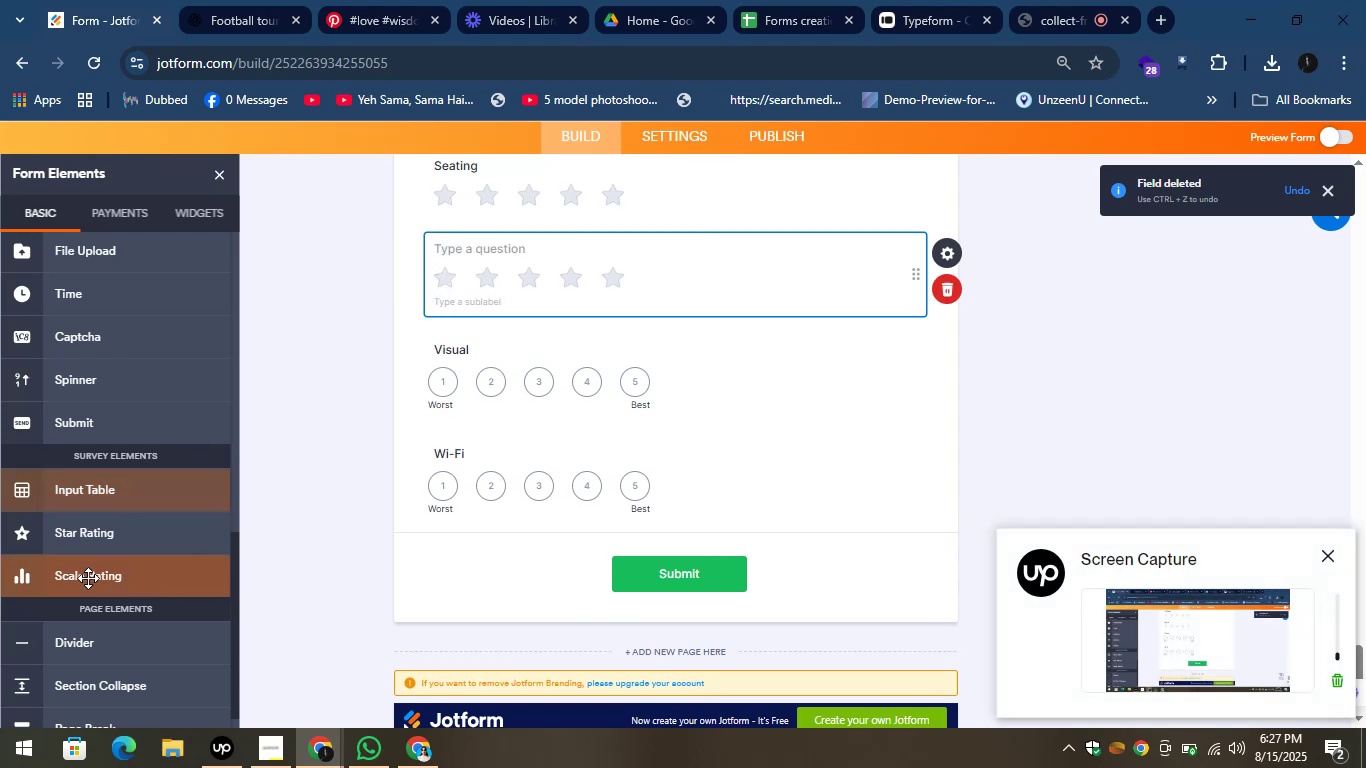 
left_click_drag(start_coordinate=[83, 582], to_coordinate=[498, 339])
 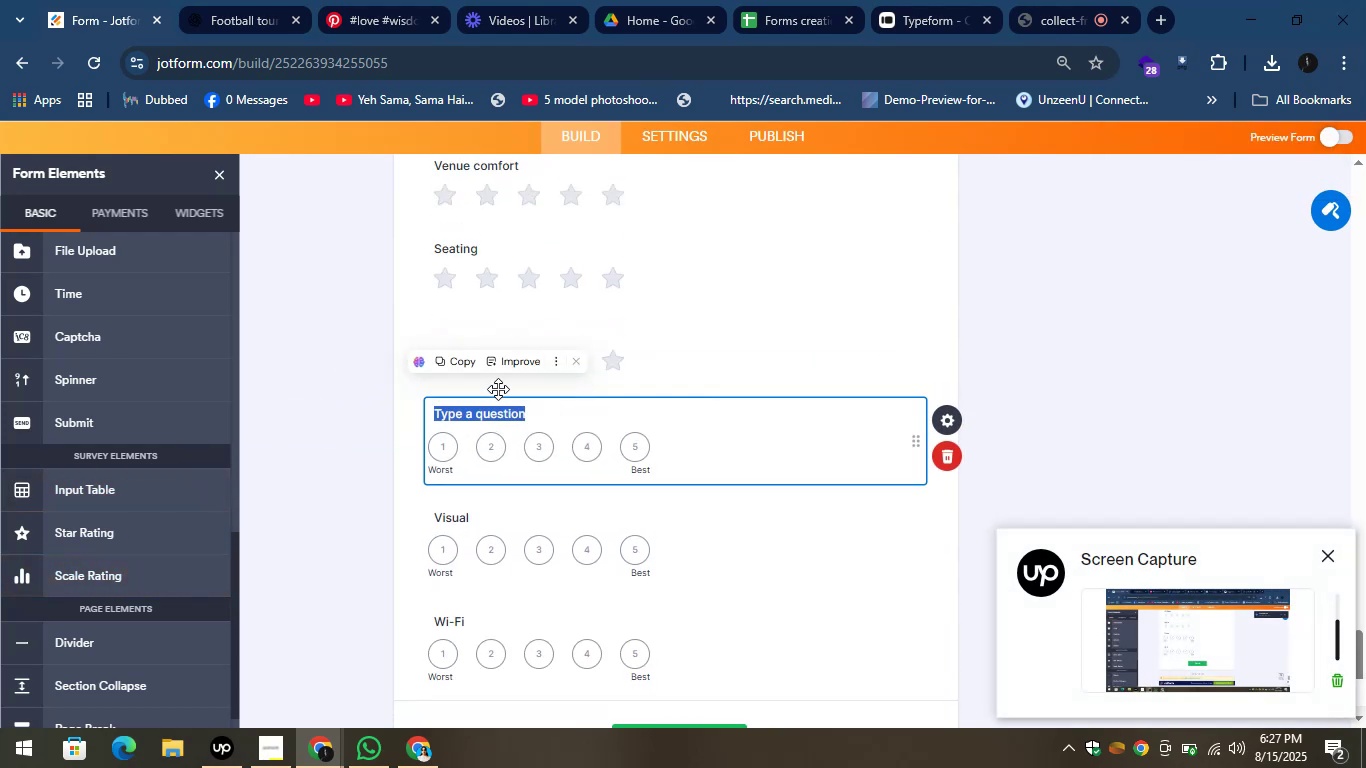 
key(Control+V)
 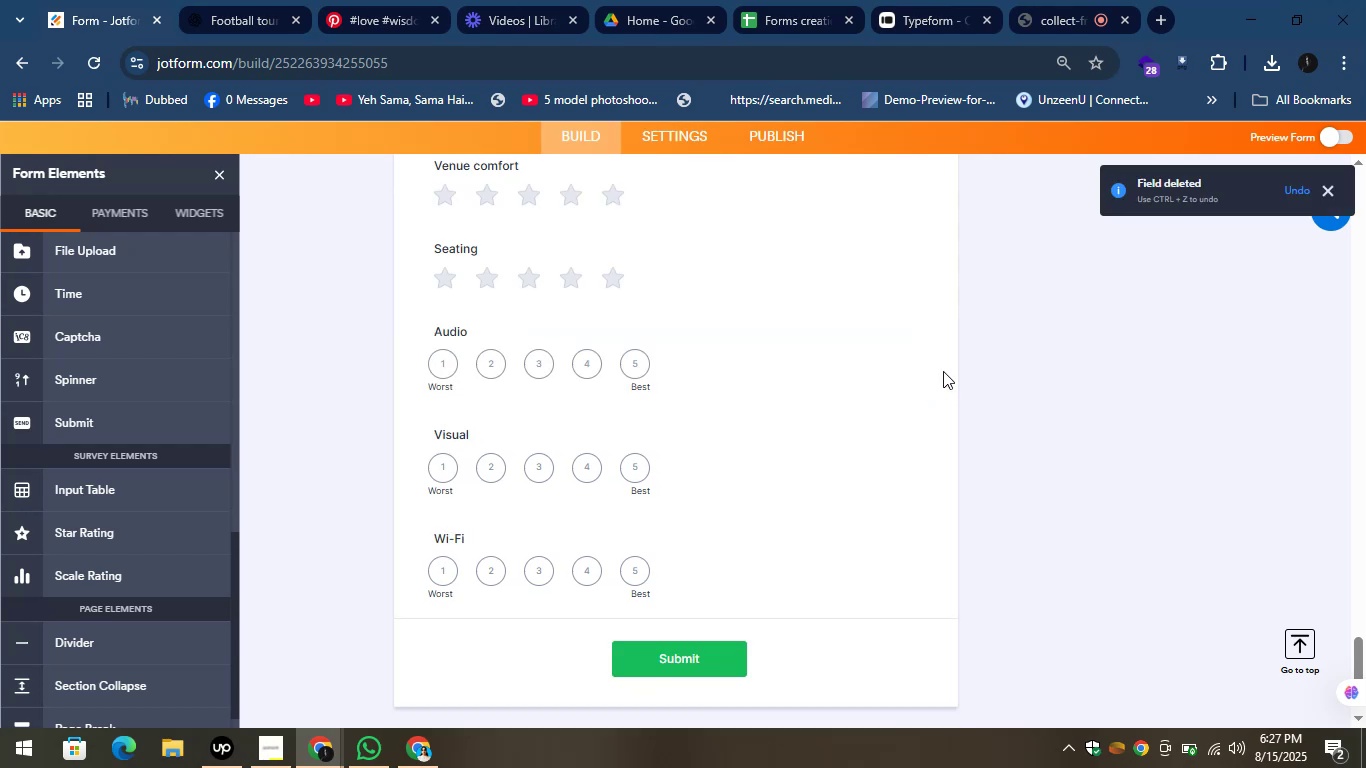 
left_click([514, 256])
 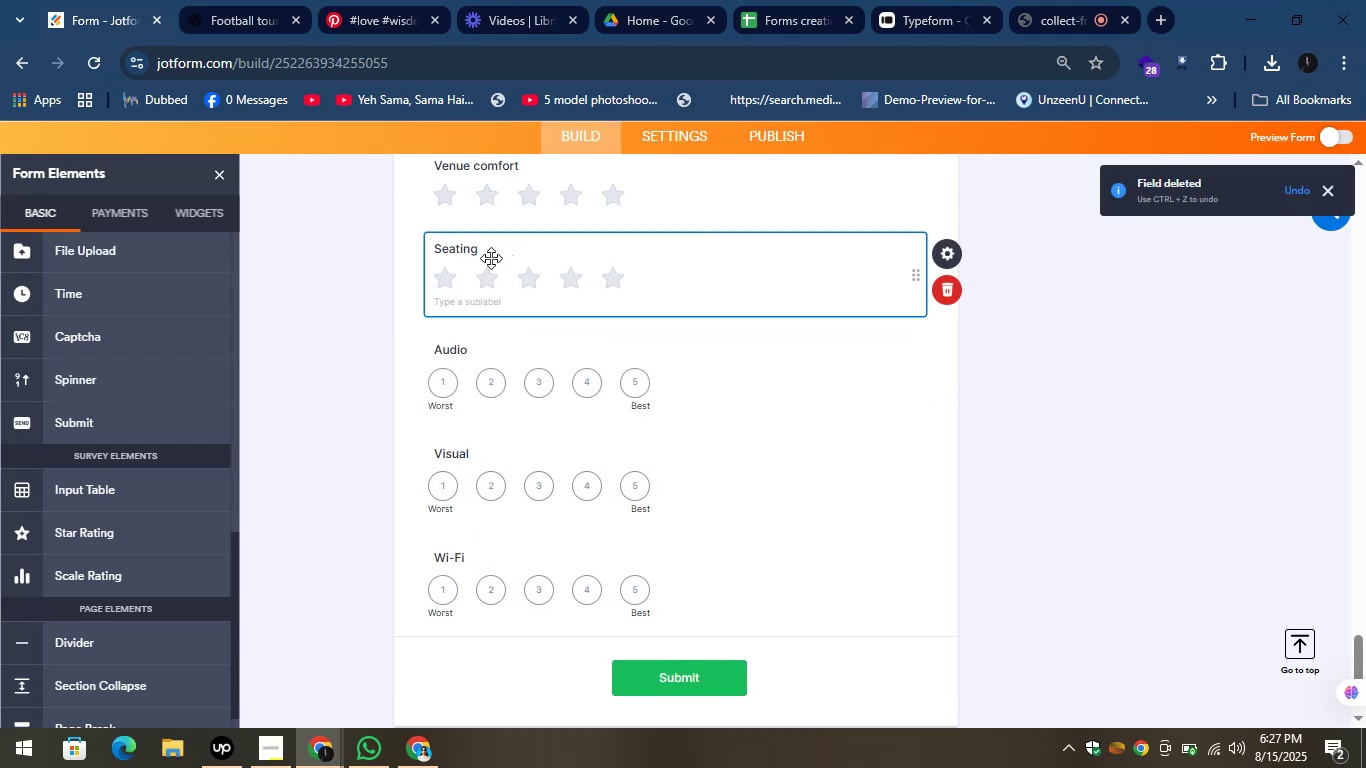 
left_click_drag(start_coordinate=[487, 249], to_coordinate=[433, 245])
 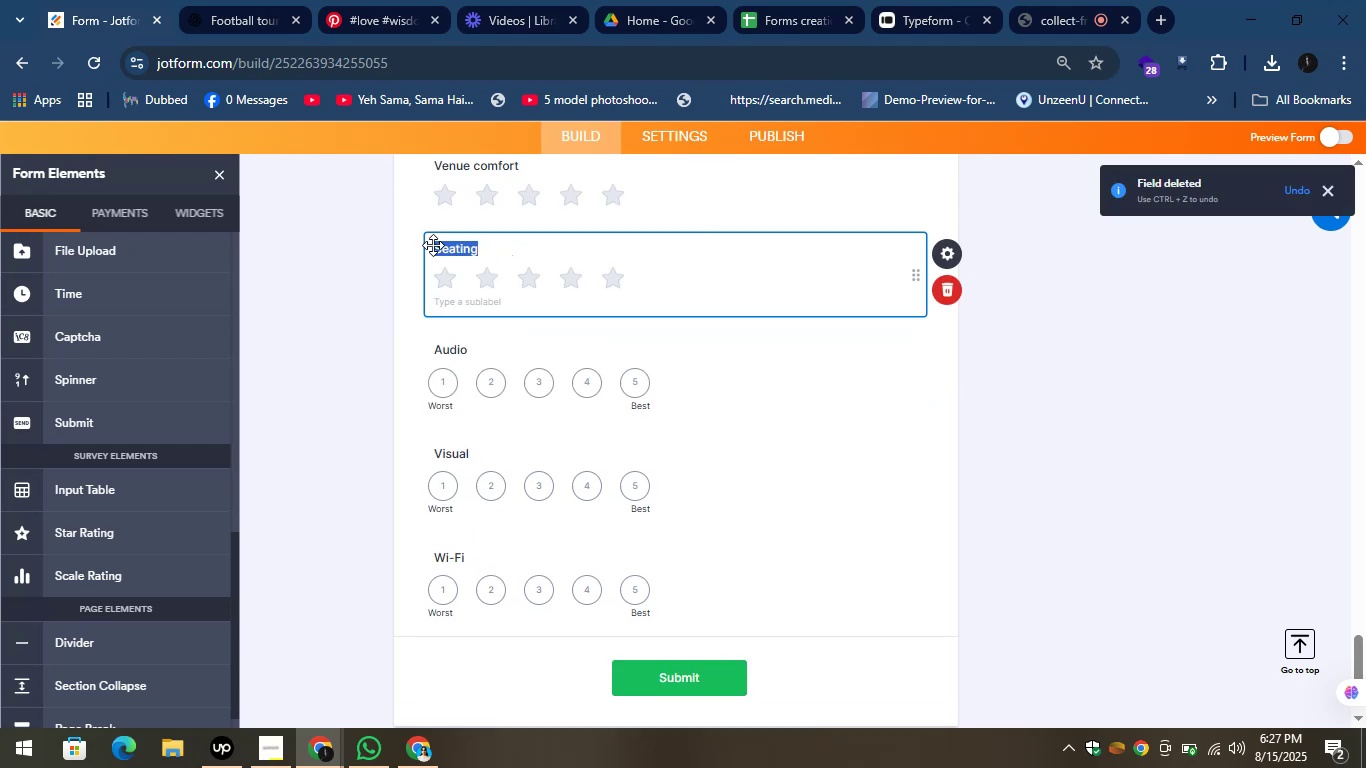 
key(Control+X)
 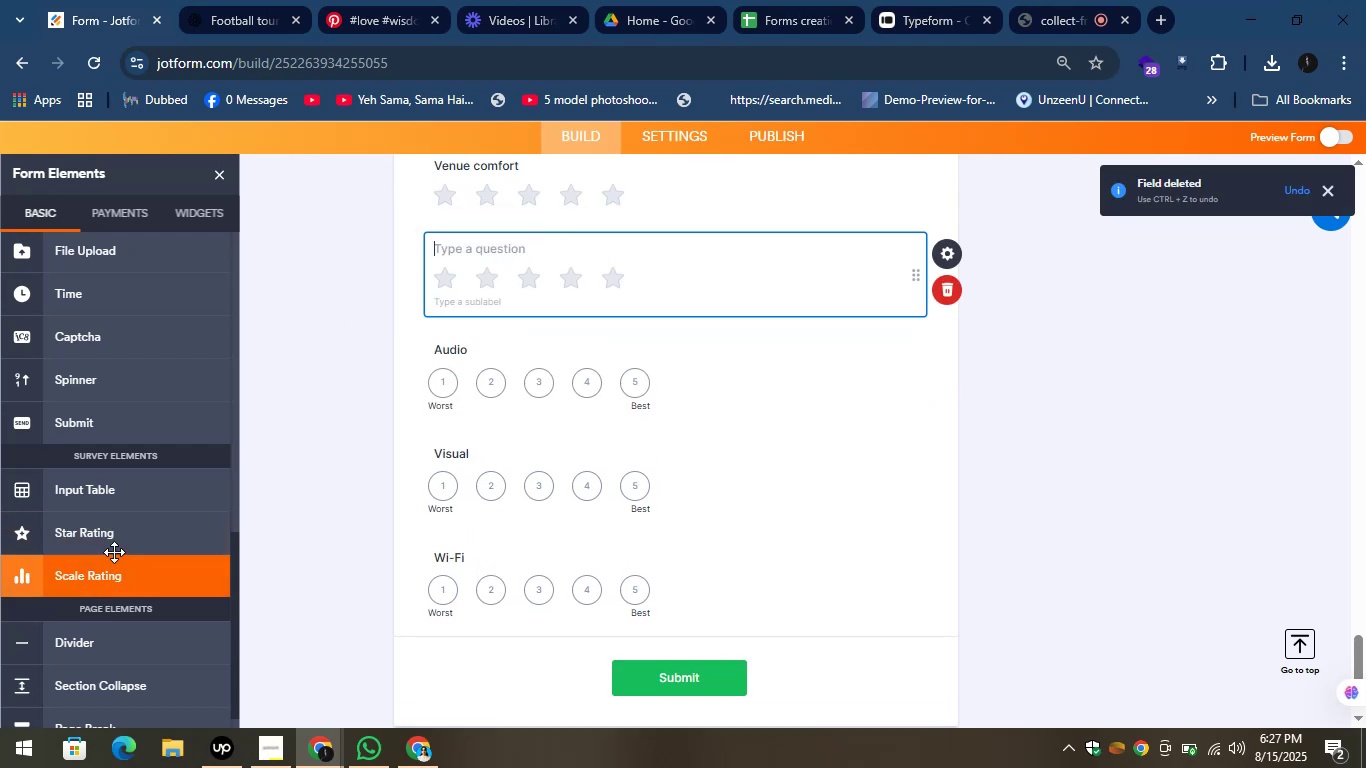 
left_click_drag(start_coordinate=[112, 576], to_coordinate=[510, 338])
 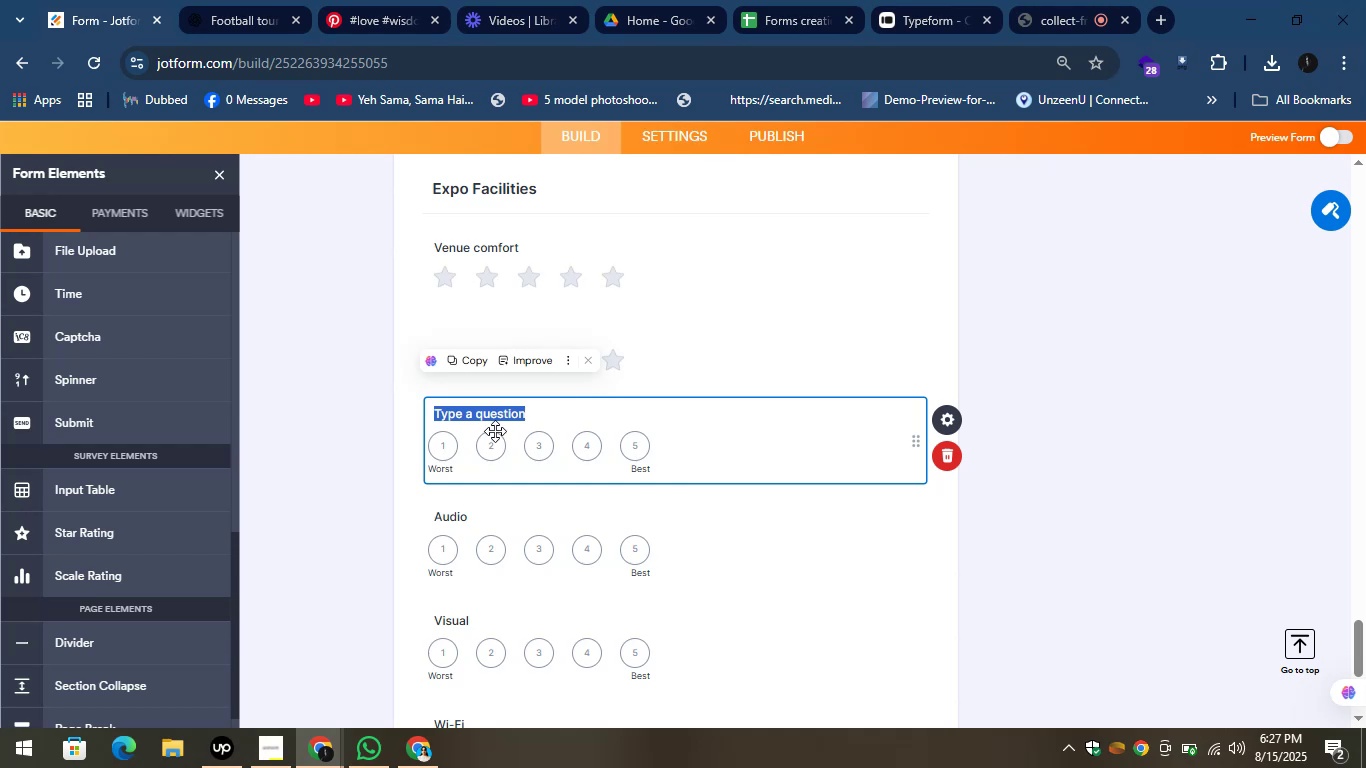 
key(Control+V)
 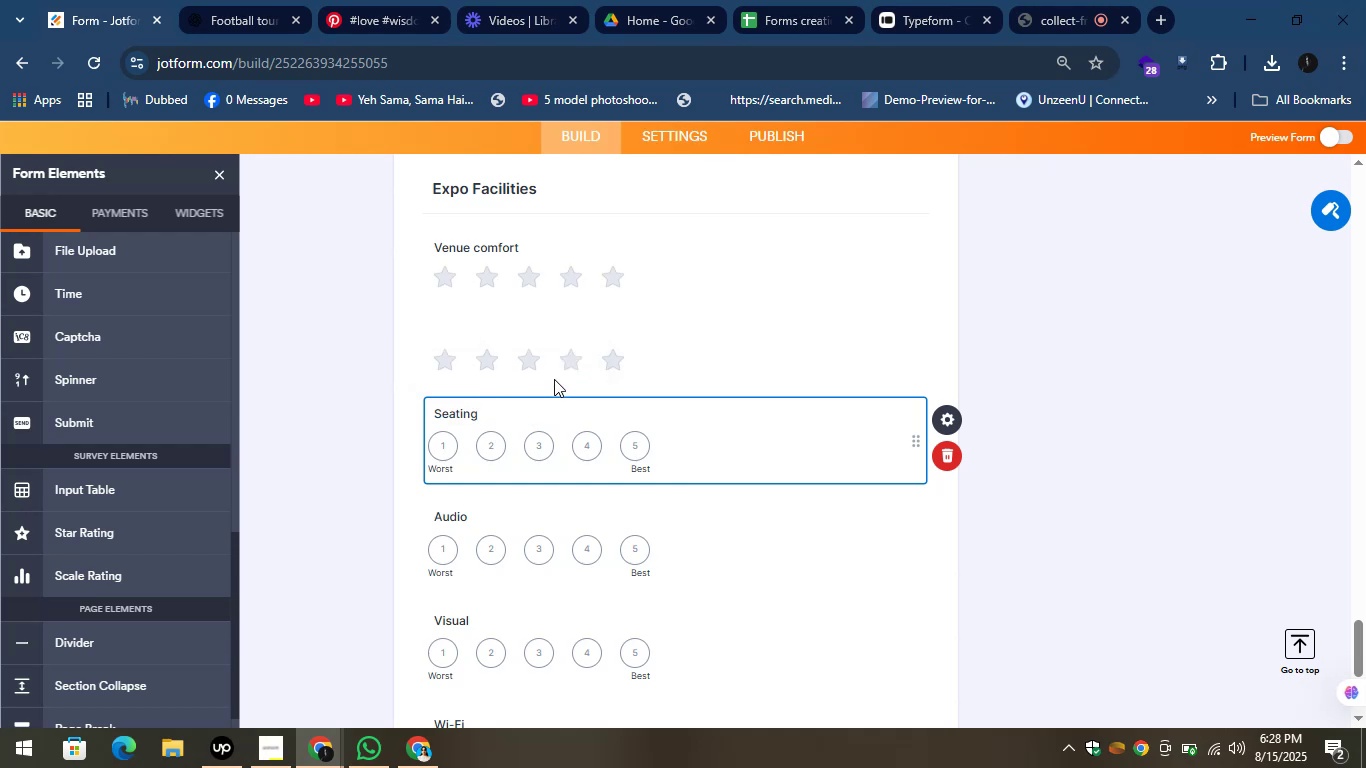 
left_click([566, 364])
 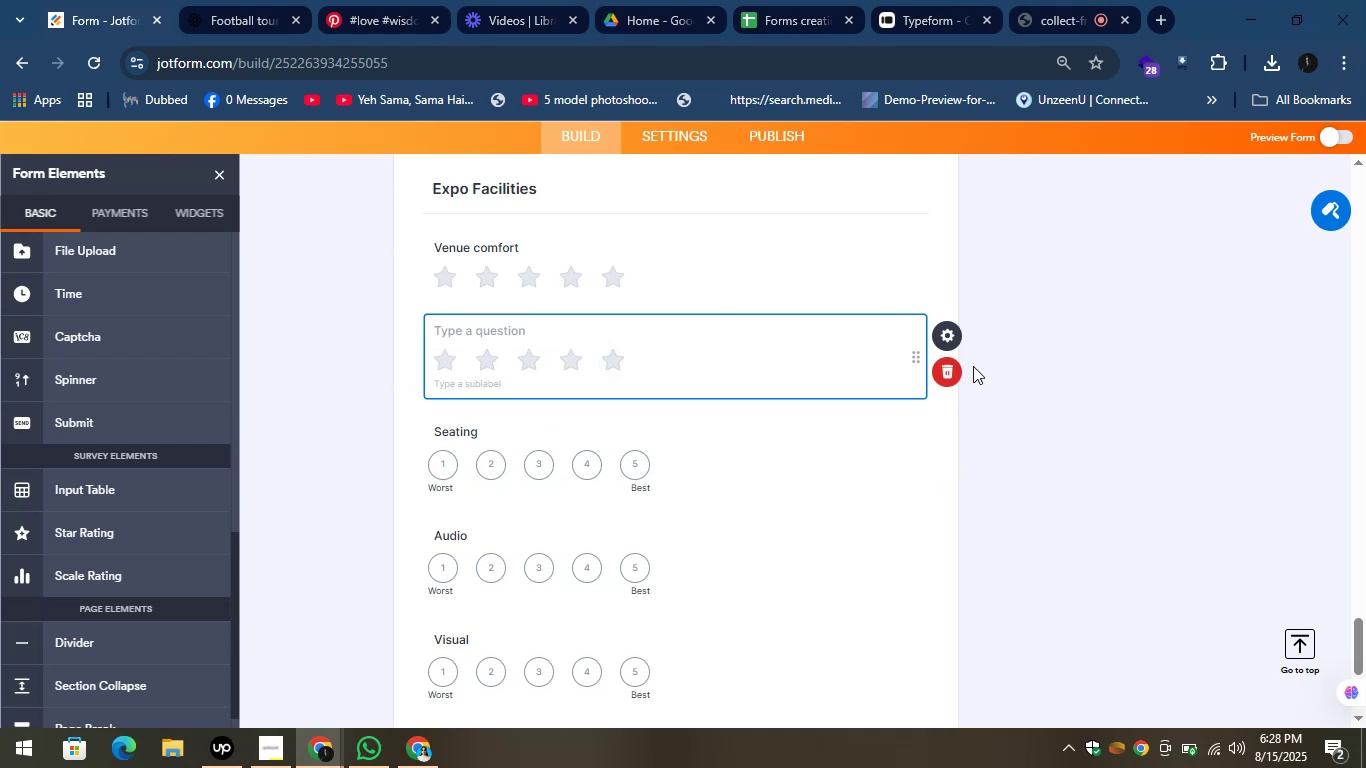 
left_click([956, 367])
 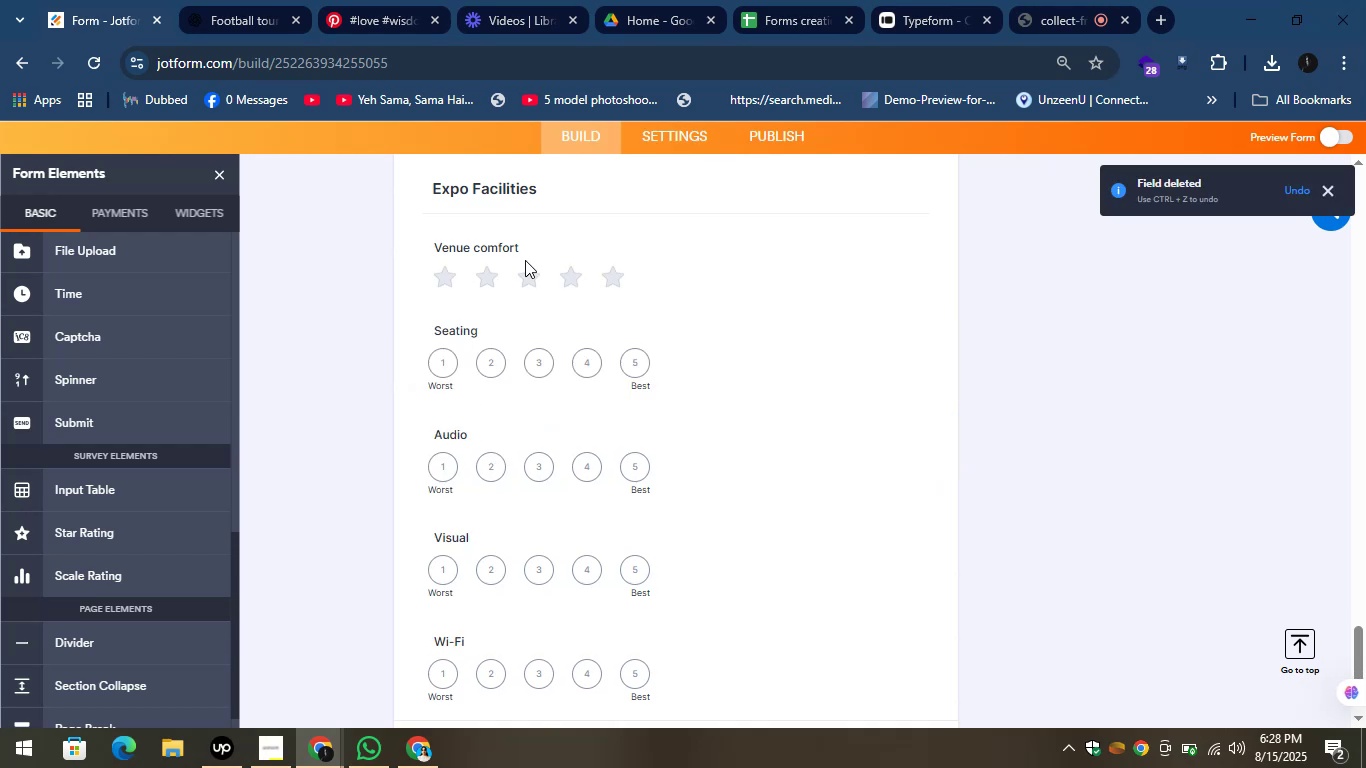 
left_click([520, 264])
 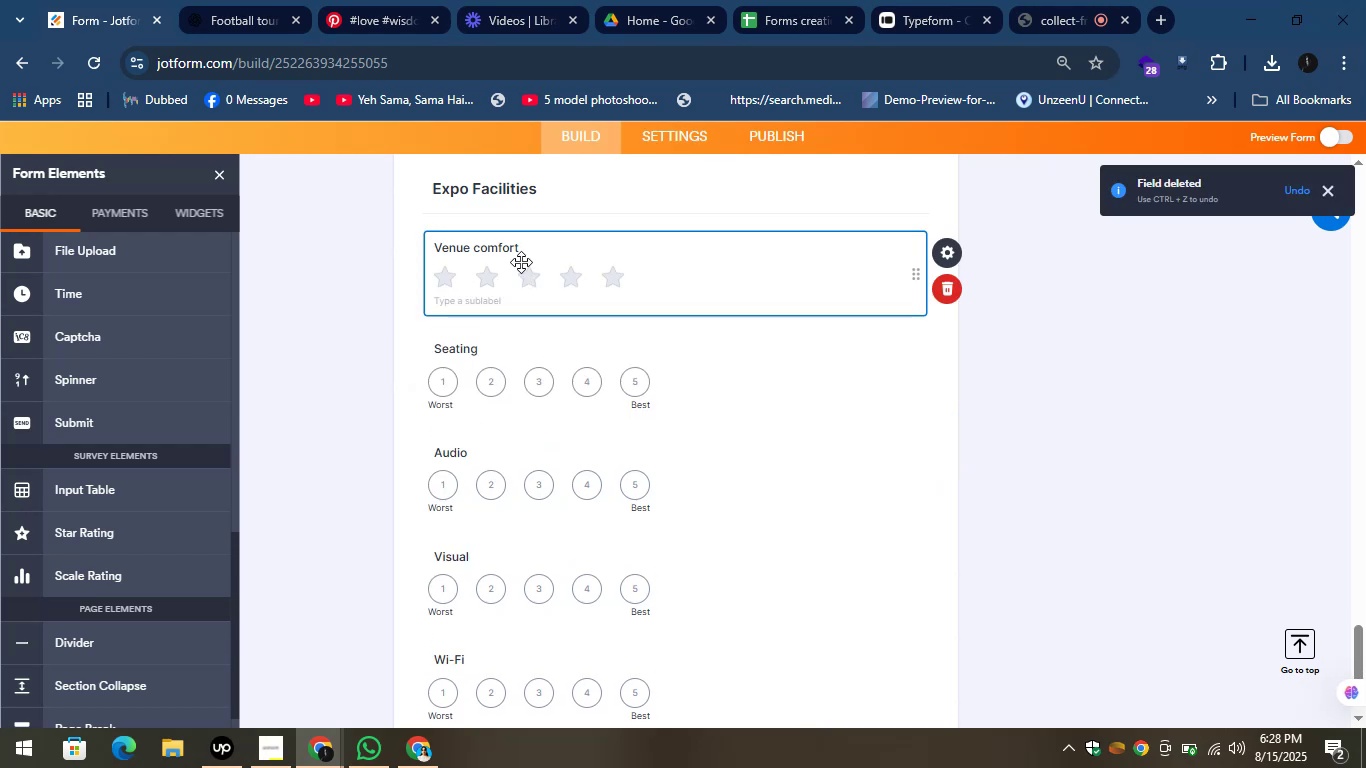 
left_click([531, 248])
 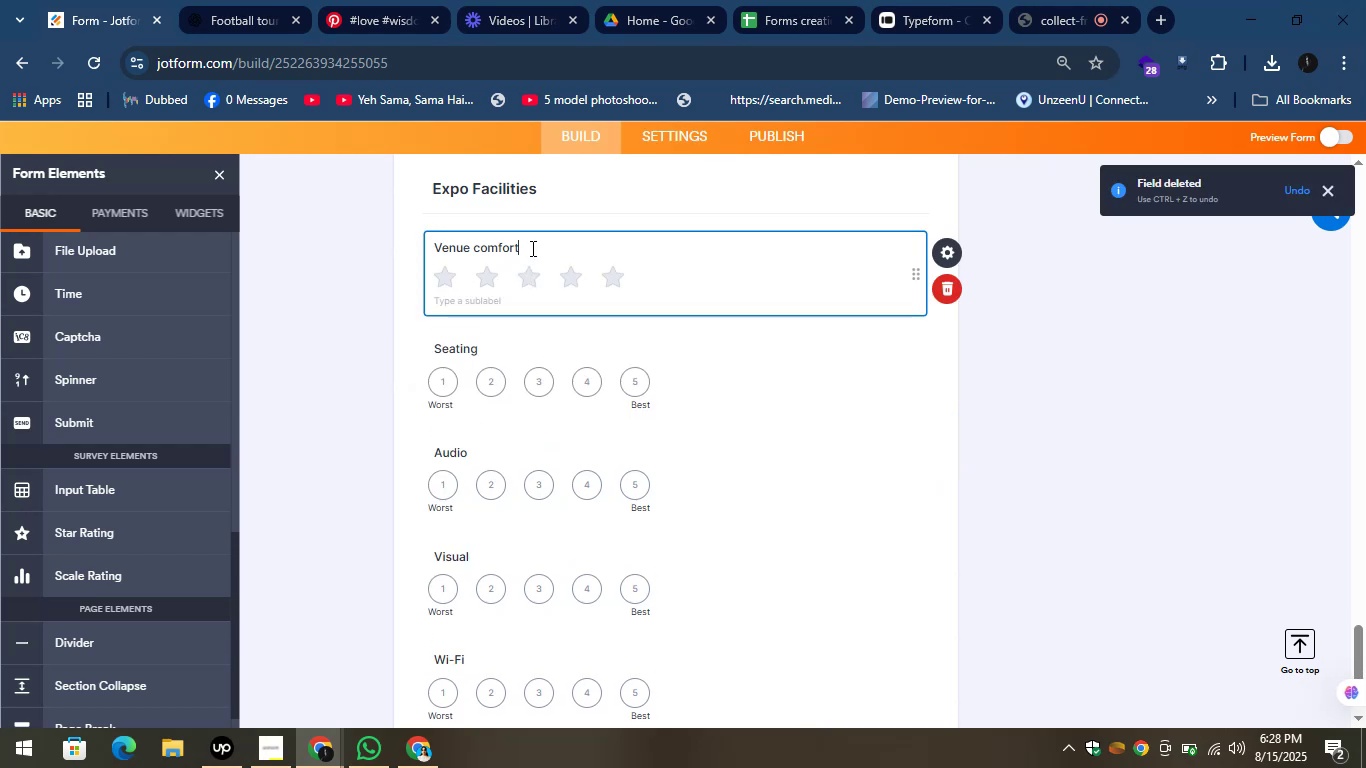 
key(Control+A)
 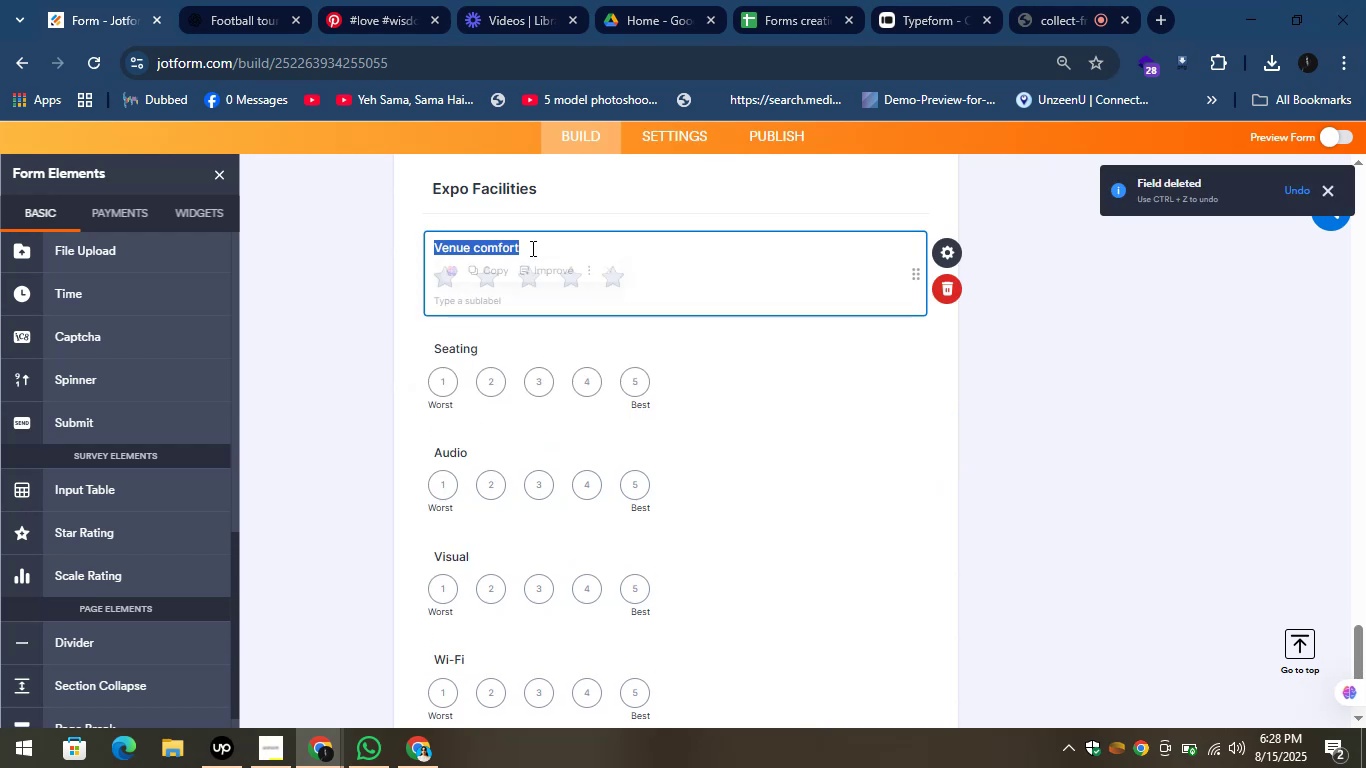 
key(Control+X)
 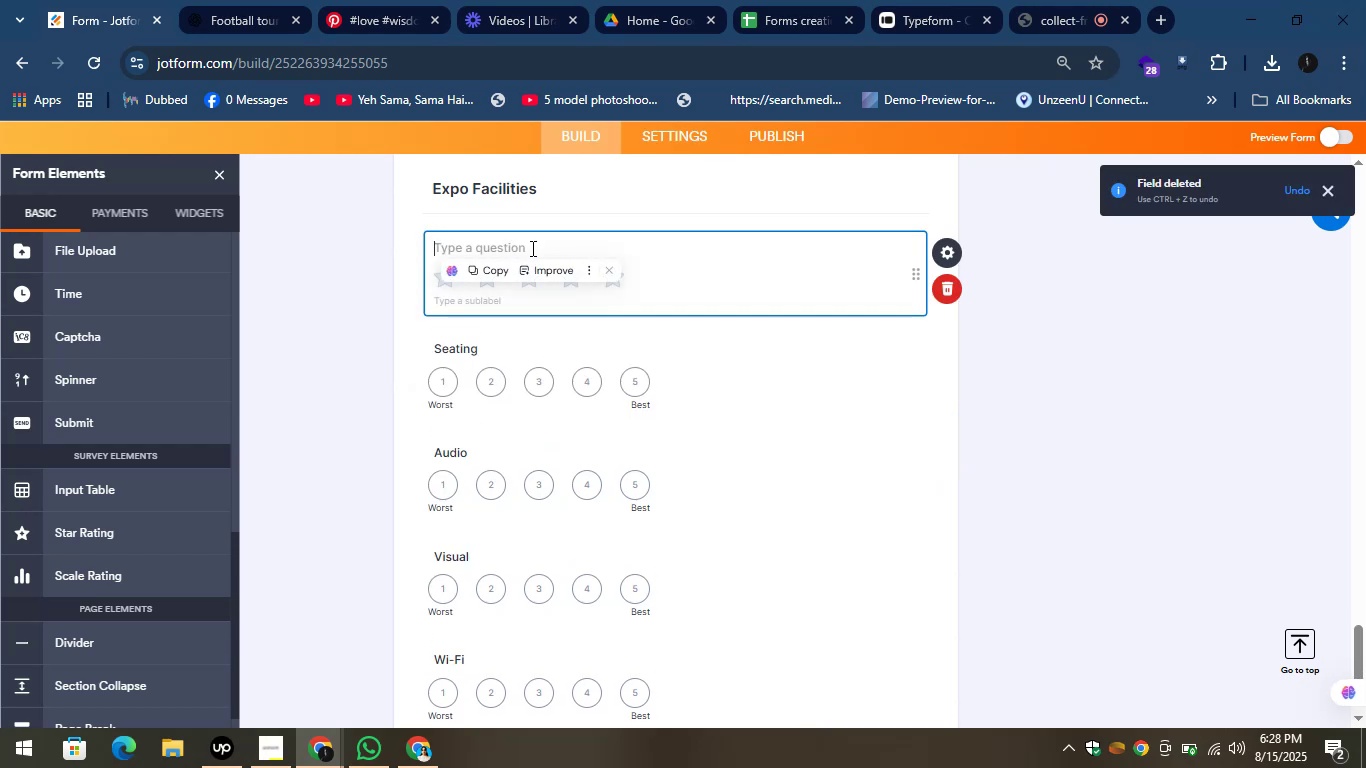 
key(Control+X)
 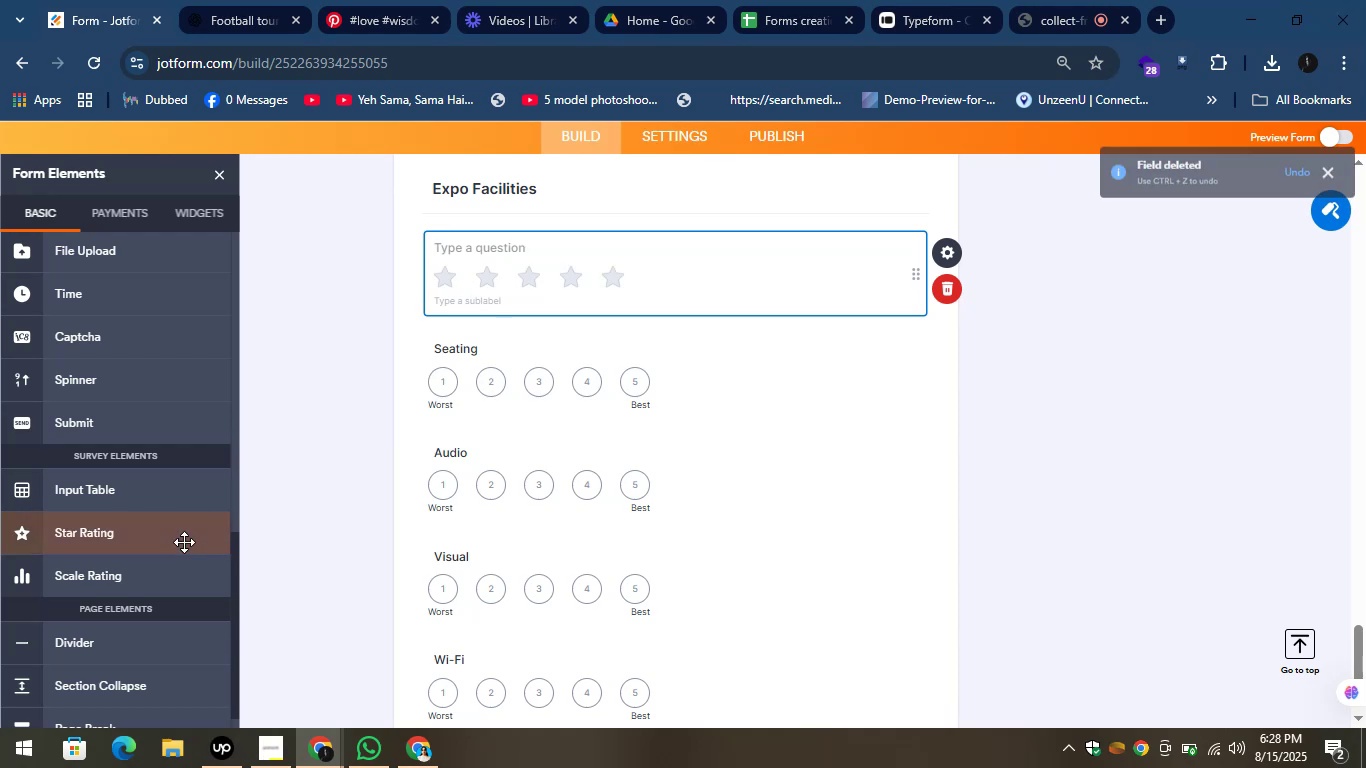 
left_click_drag(start_coordinate=[138, 583], to_coordinate=[535, 351])
 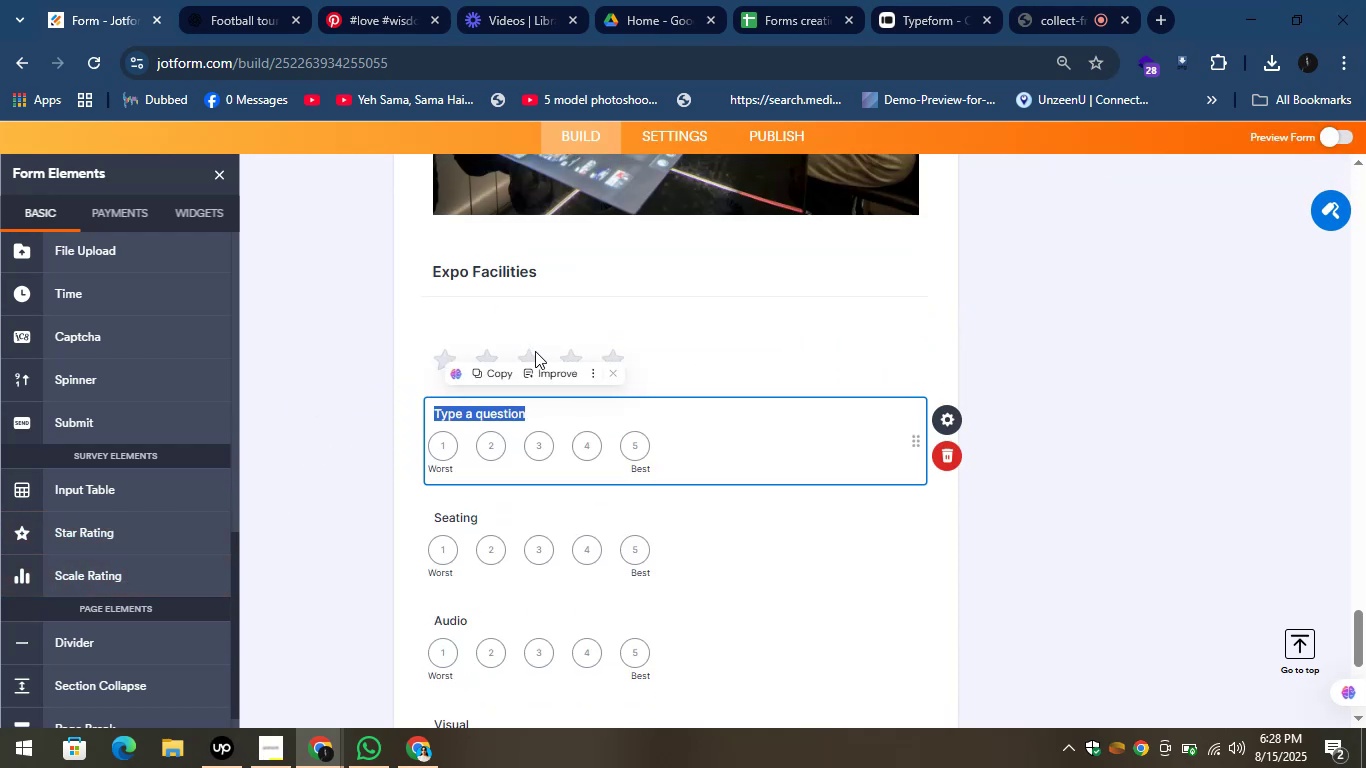 
key(Control+V)
 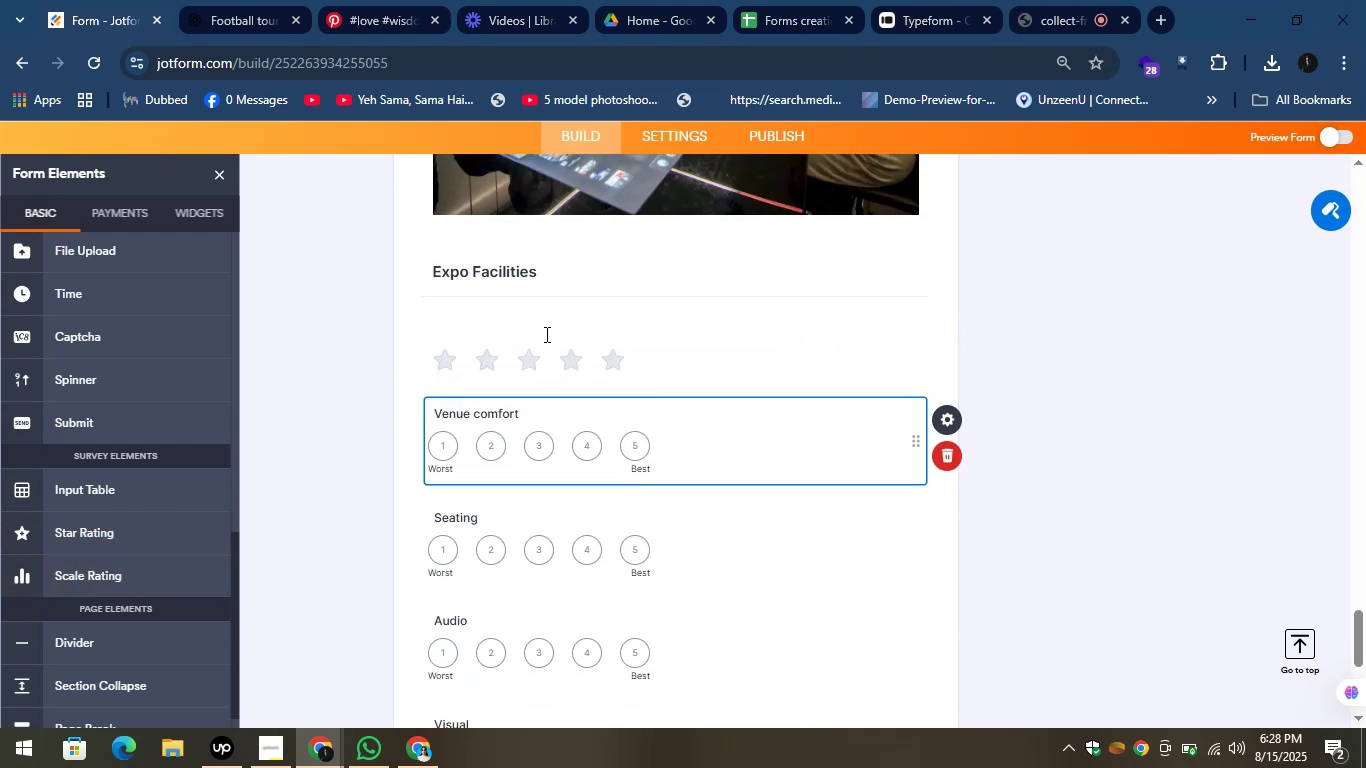 
left_click([541, 333])
 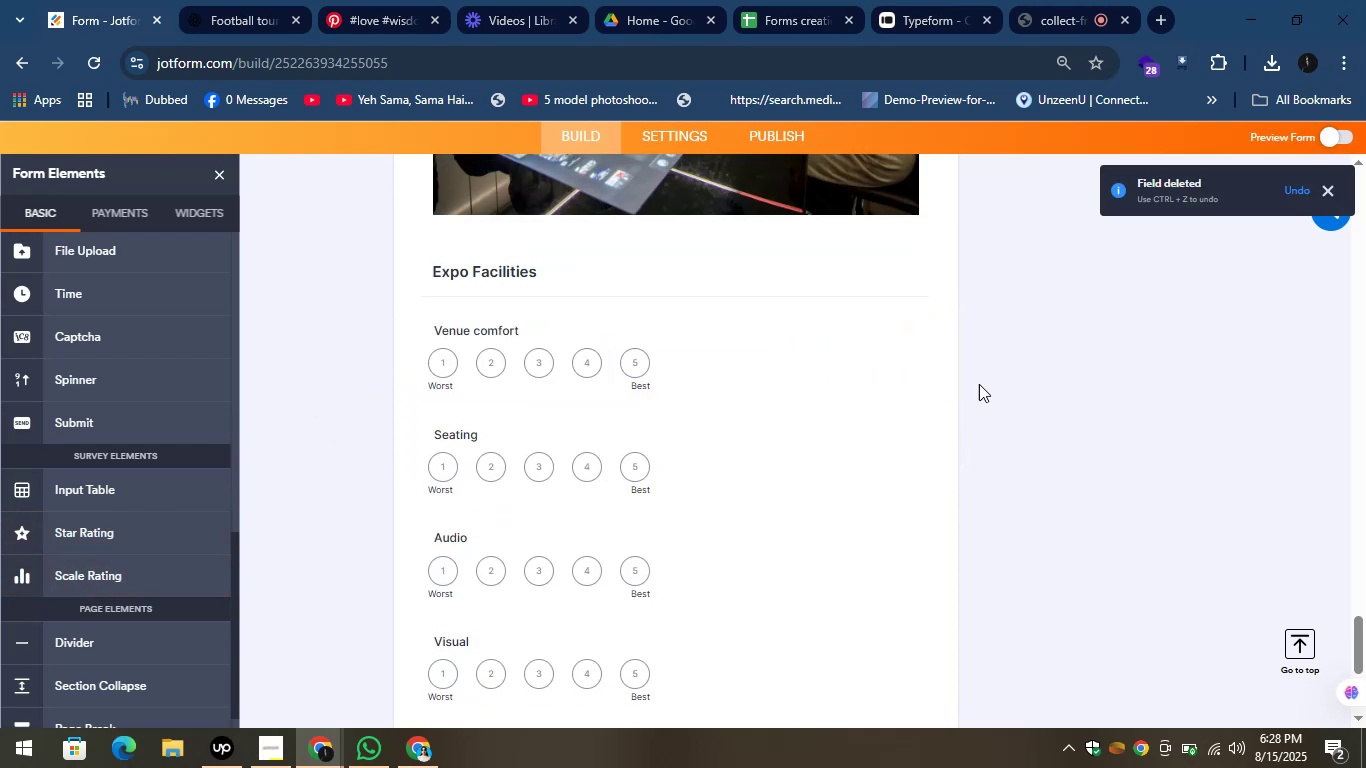 
left_click_drag(start_coordinate=[1355, 617], to_coordinate=[1358, 656])
 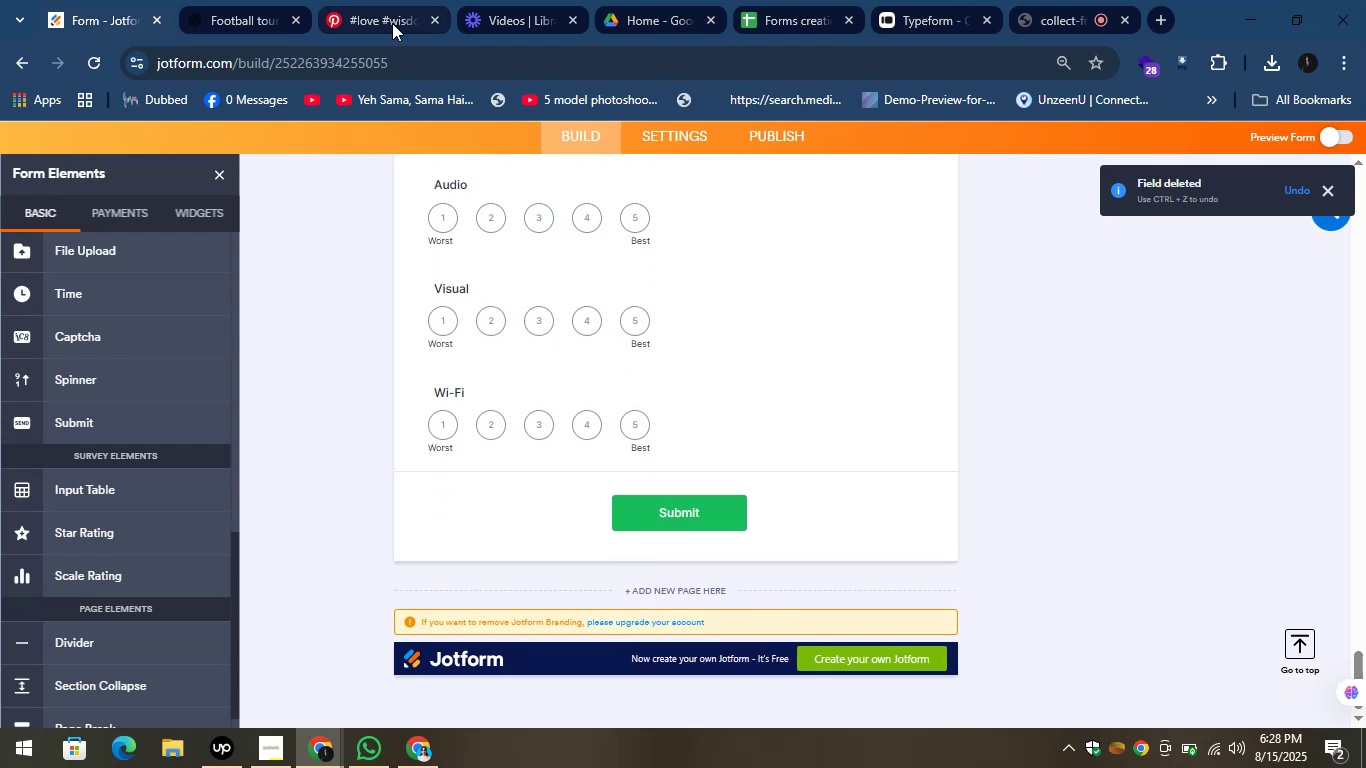 
left_click([292, 0])
 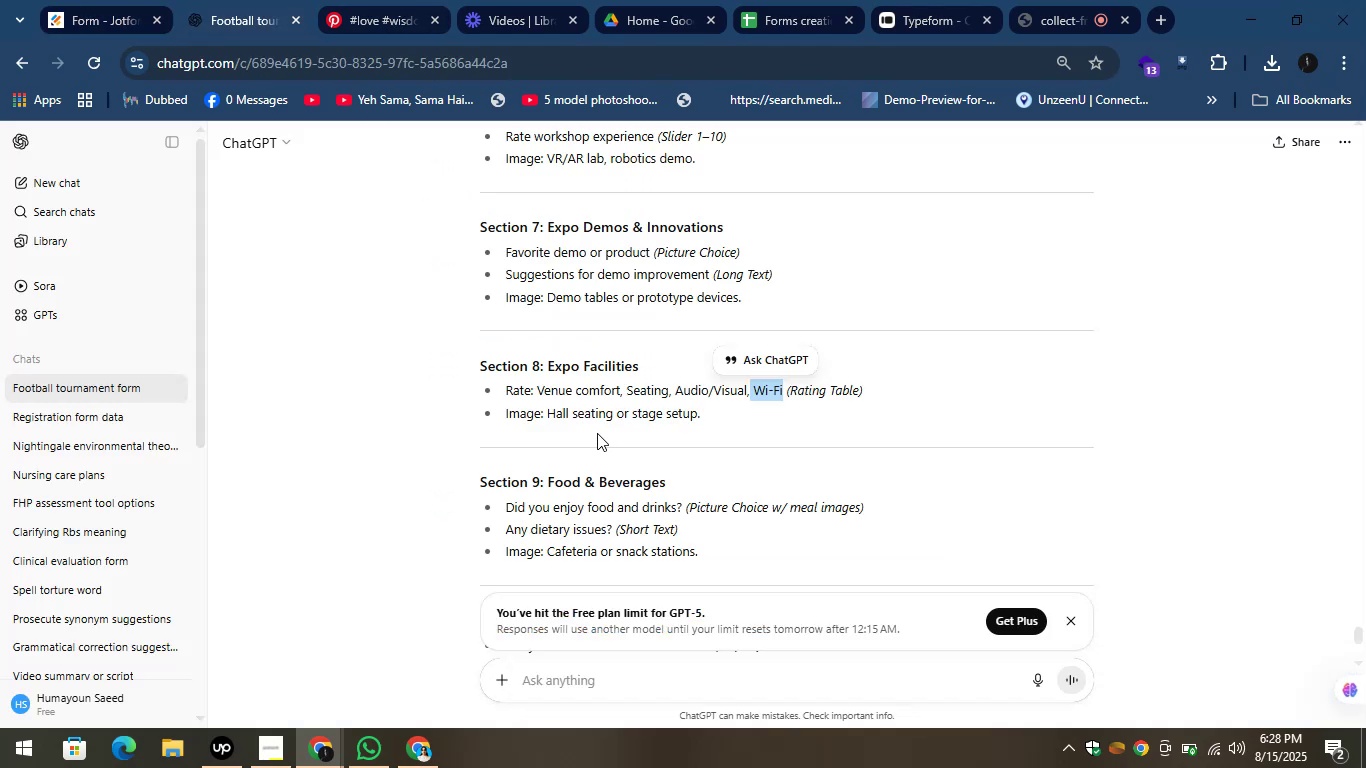 
left_click_drag(start_coordinate=[550, 415], to_coordinate=[710, 422])
 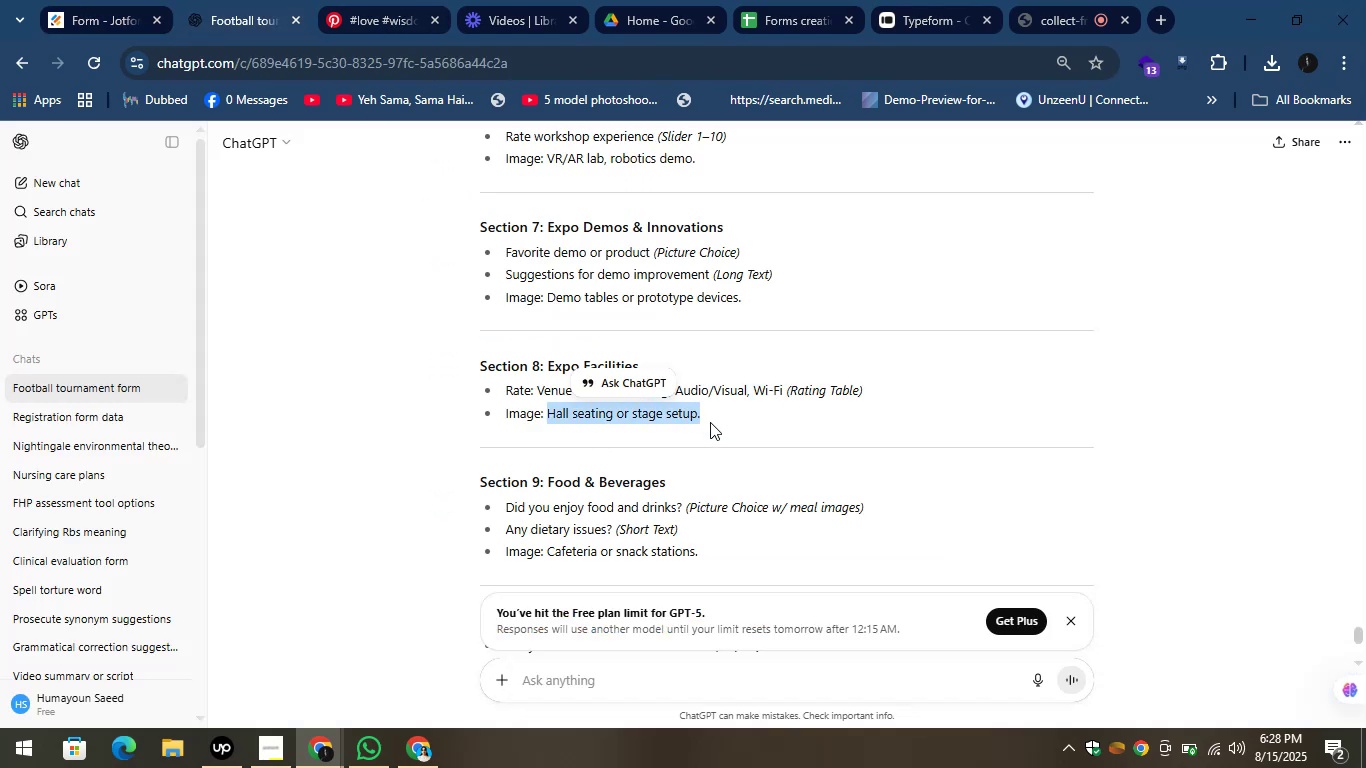 
key(Control+C)
 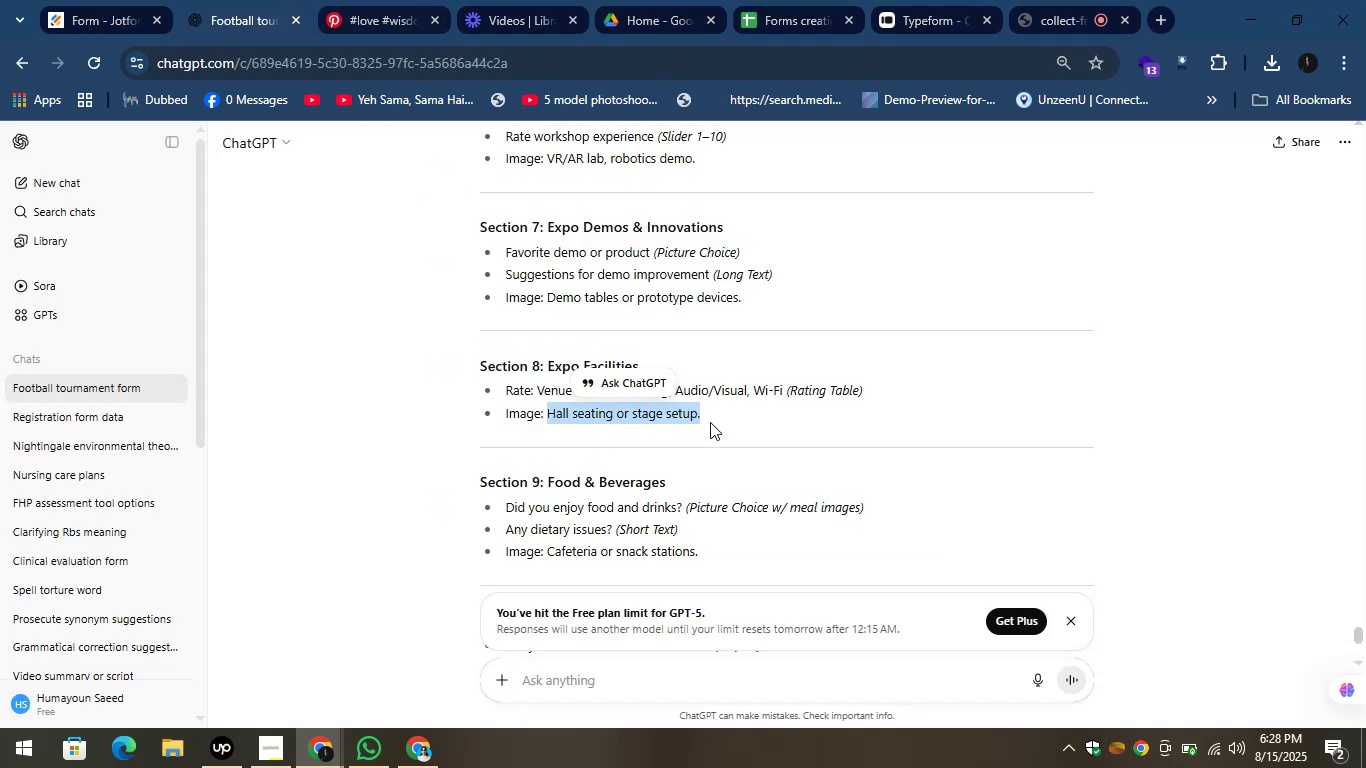 
left_click([710, 422])
 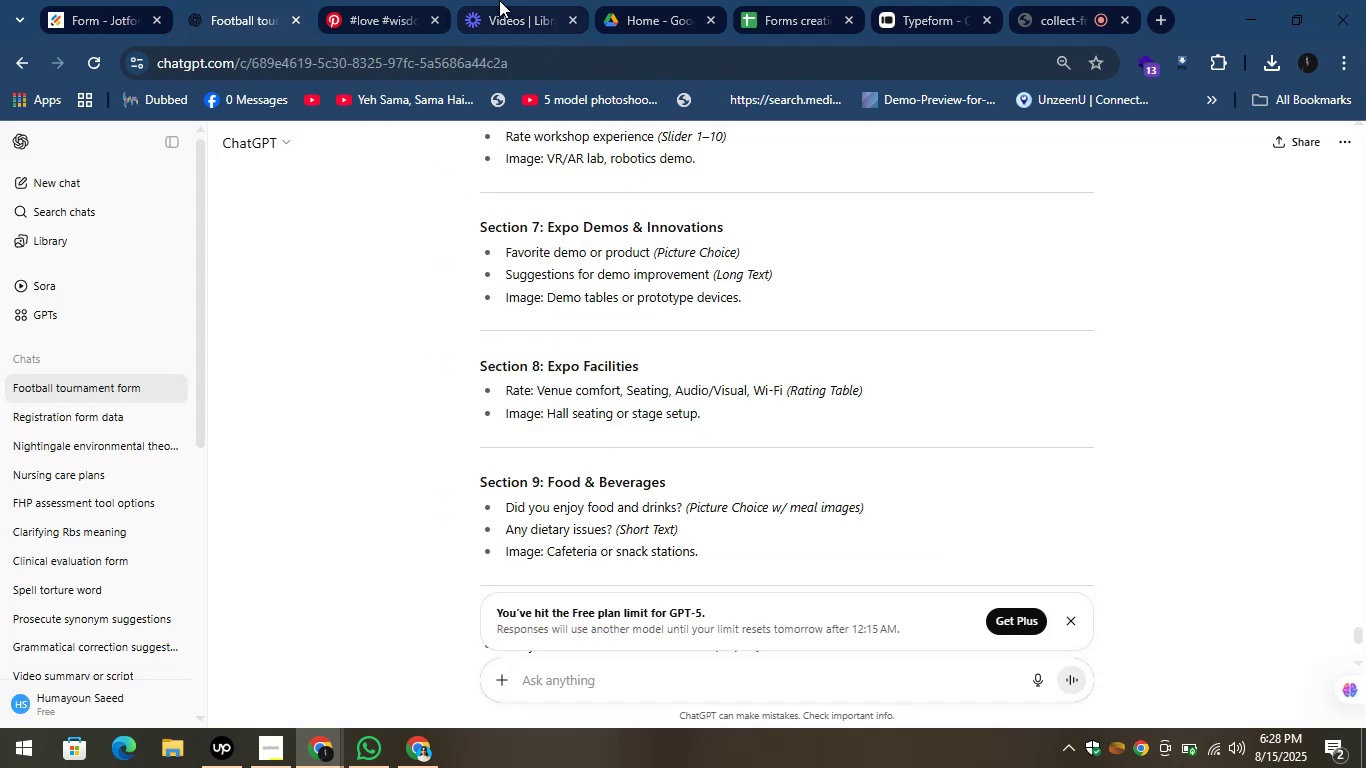 
left_click([409, 1])
 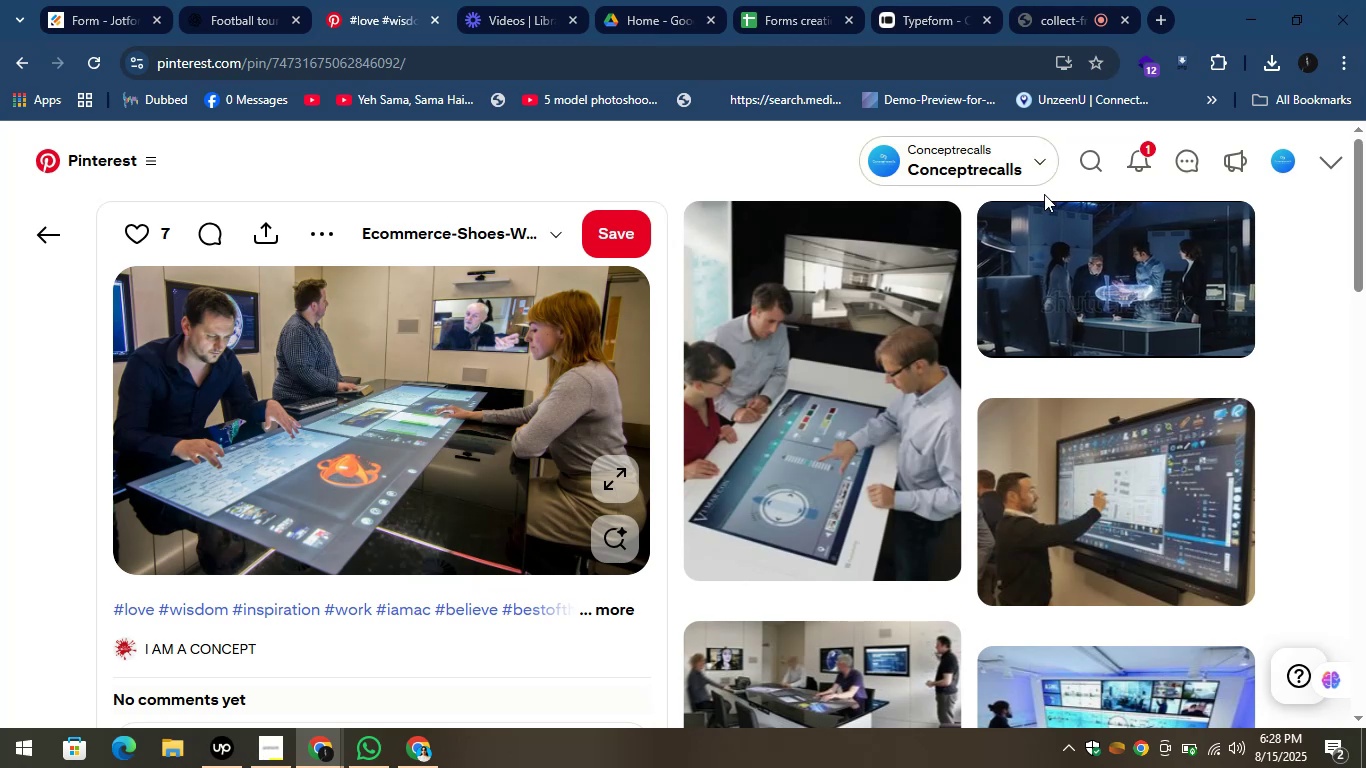 
left_click([1077, 173])
 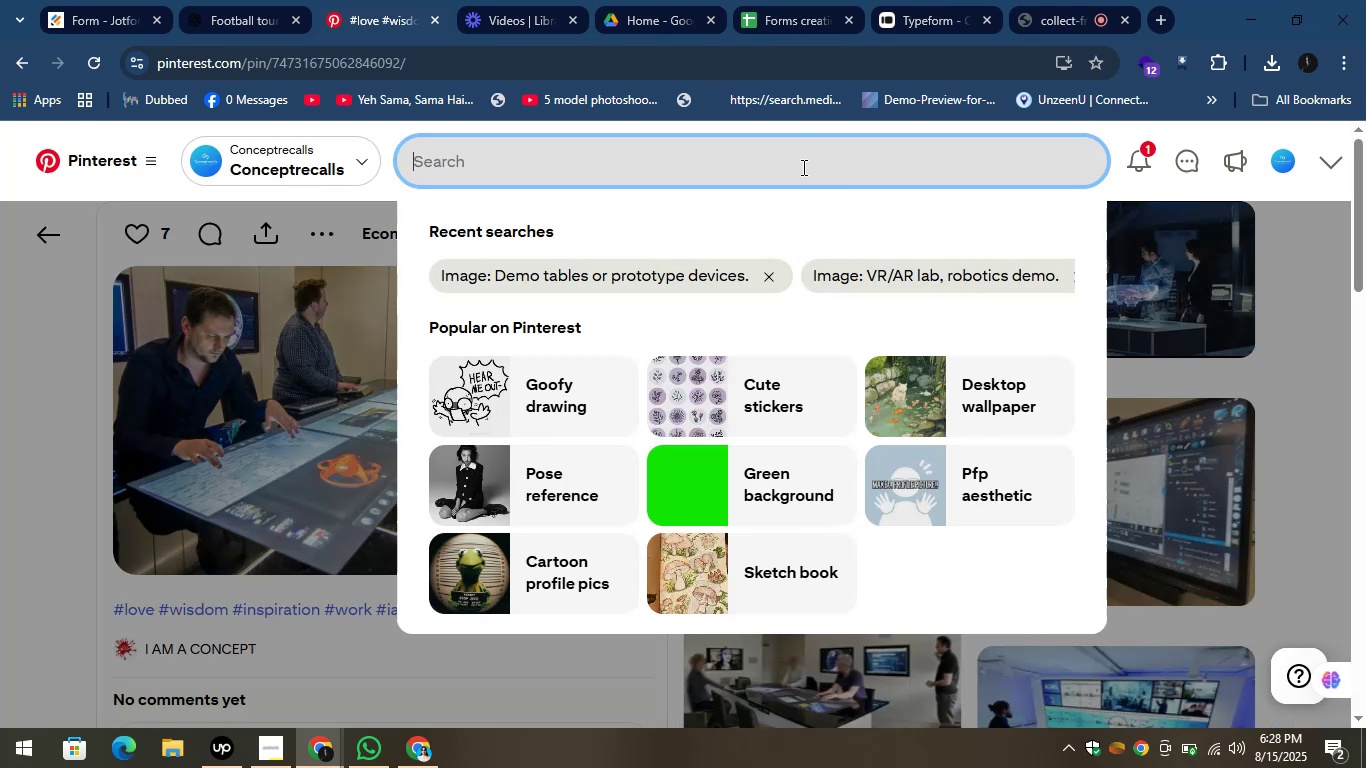 
key(Control+V)
 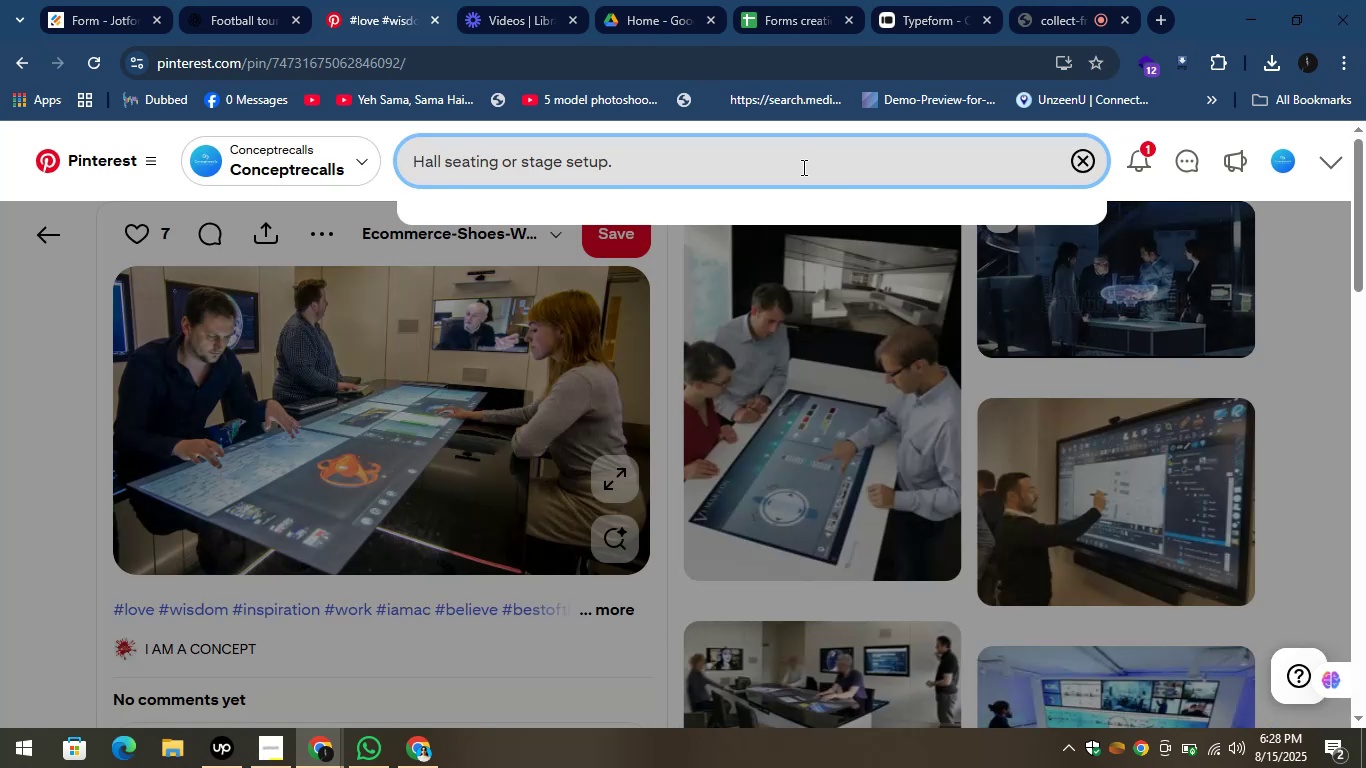 
key(Enter)
 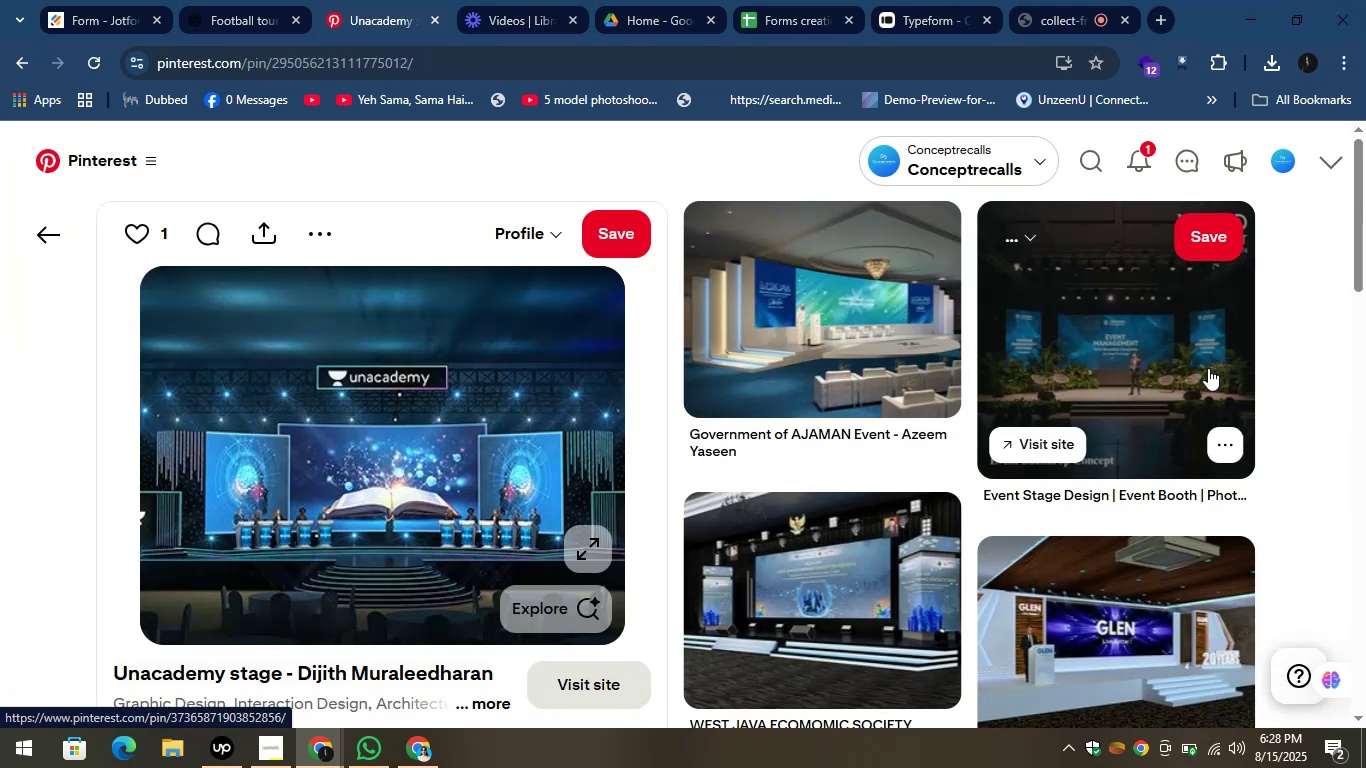 
wait(25.99)
 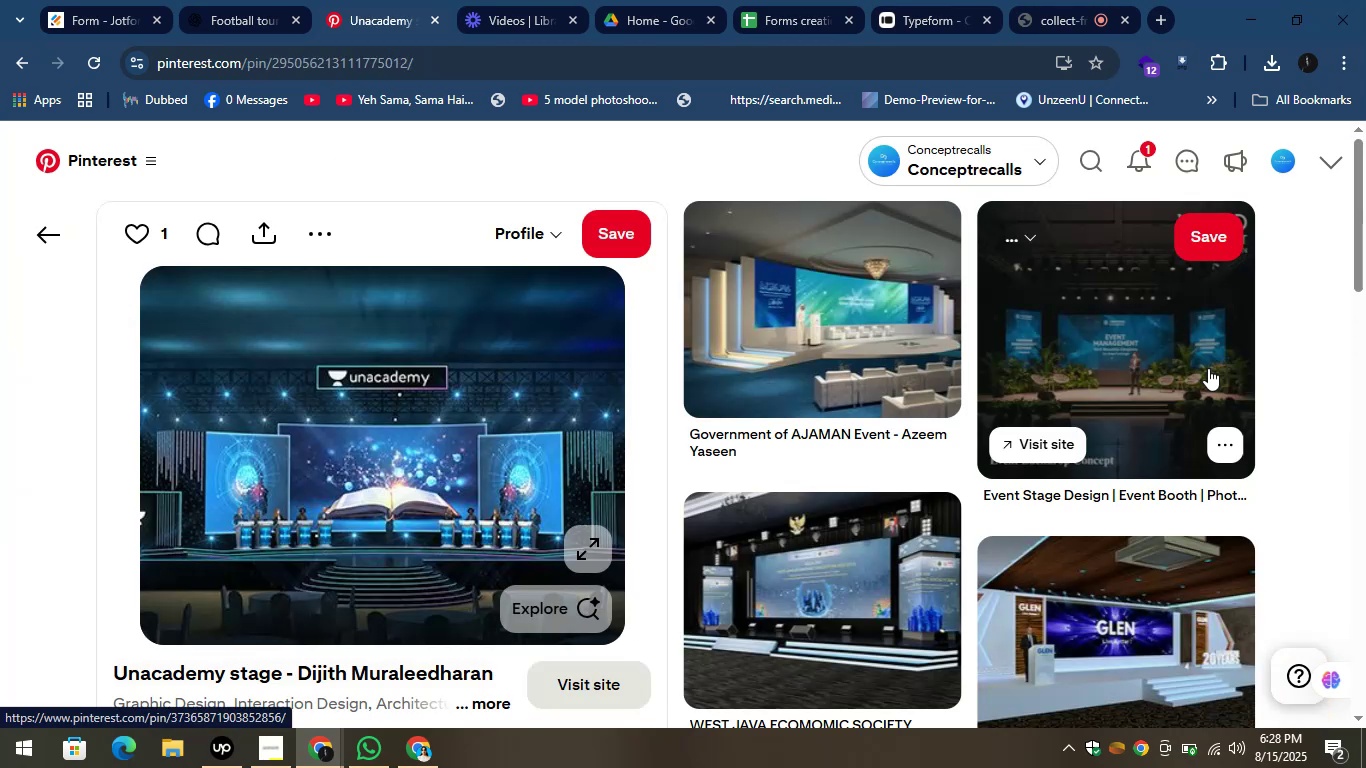 
left_click_drag(start_coordinate=[1365, 258], to_coordinate=[1305, 544])
 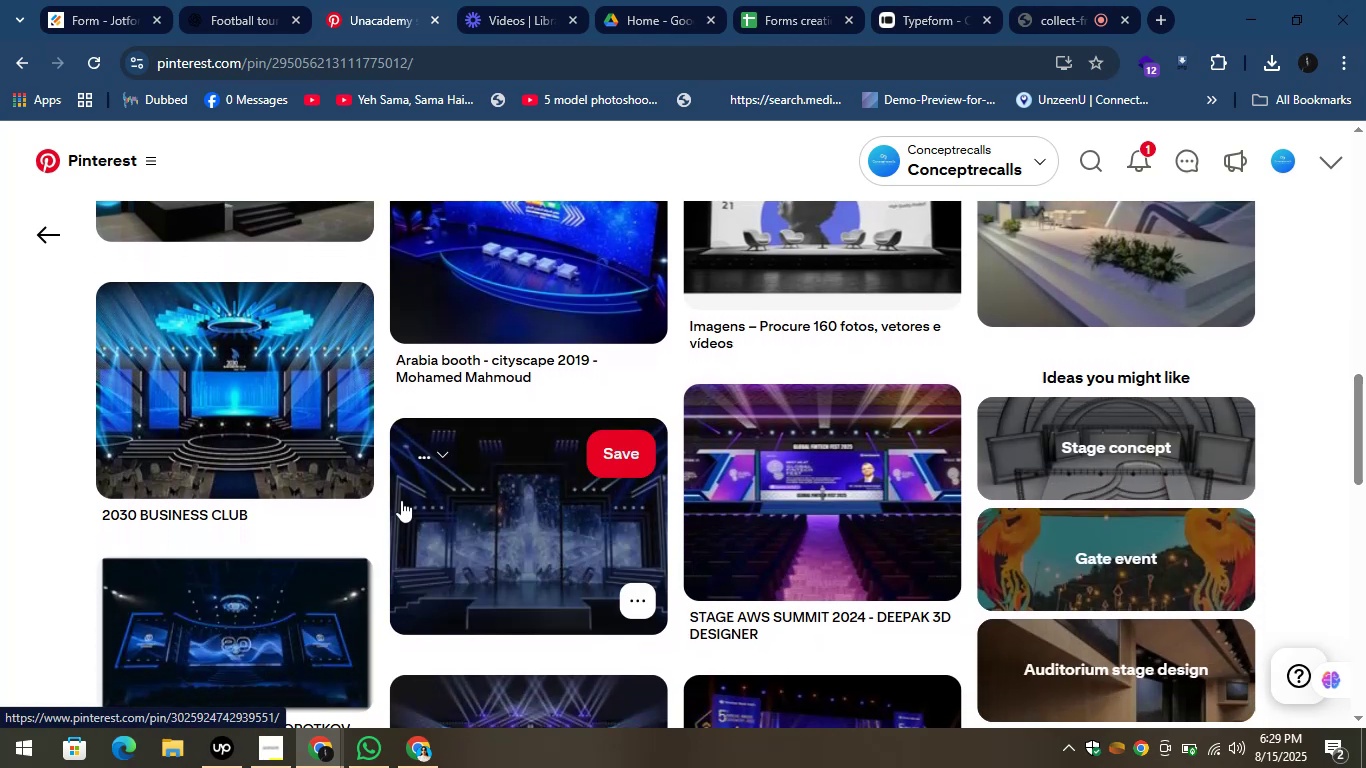 
left_click([245, 321])
 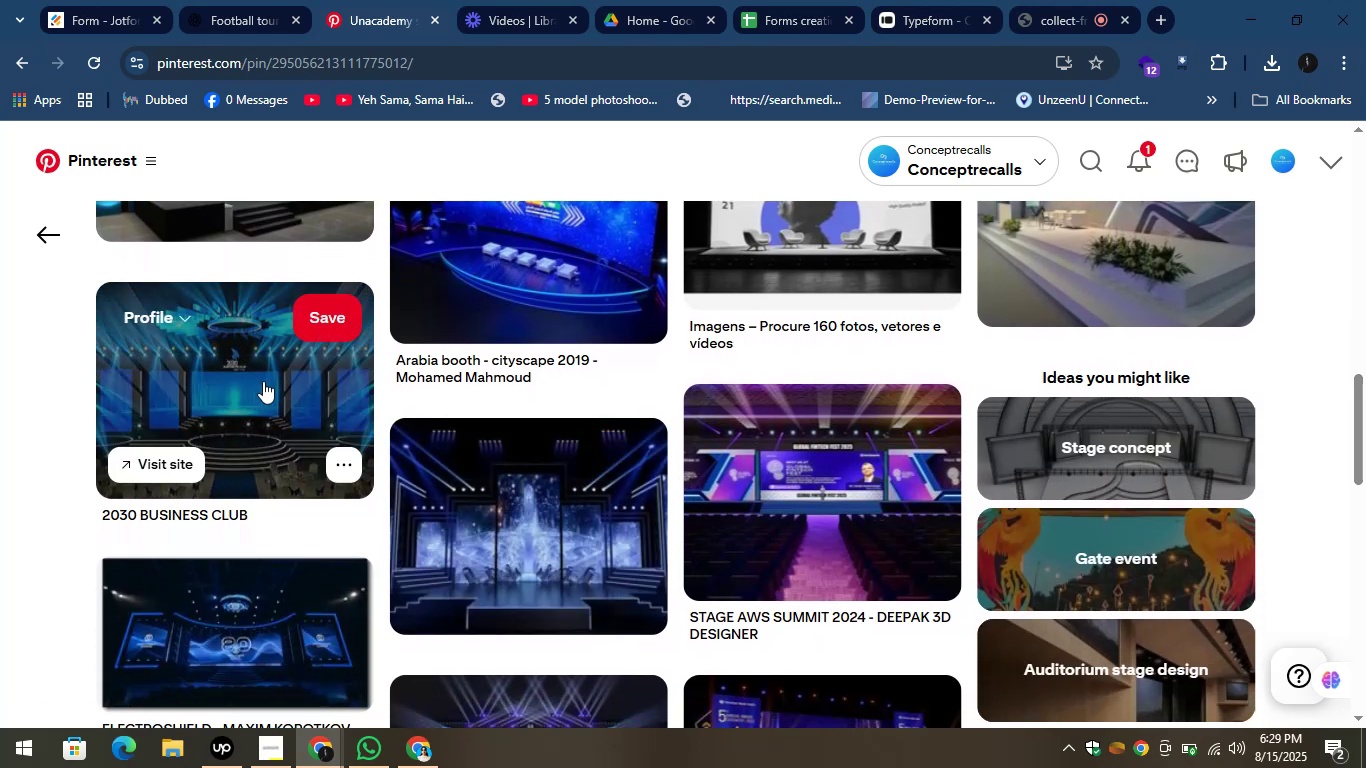 
left_click([263, 381])
 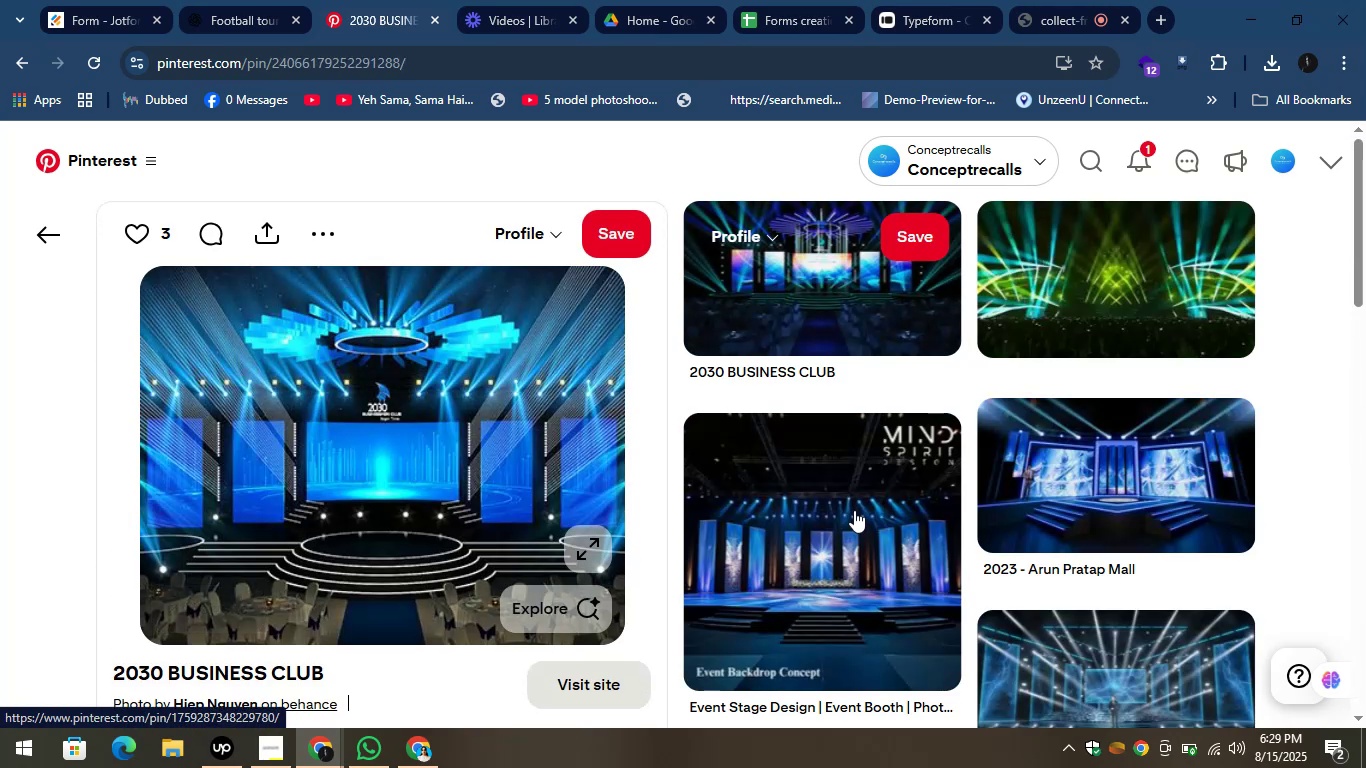 
wait(5.39)
 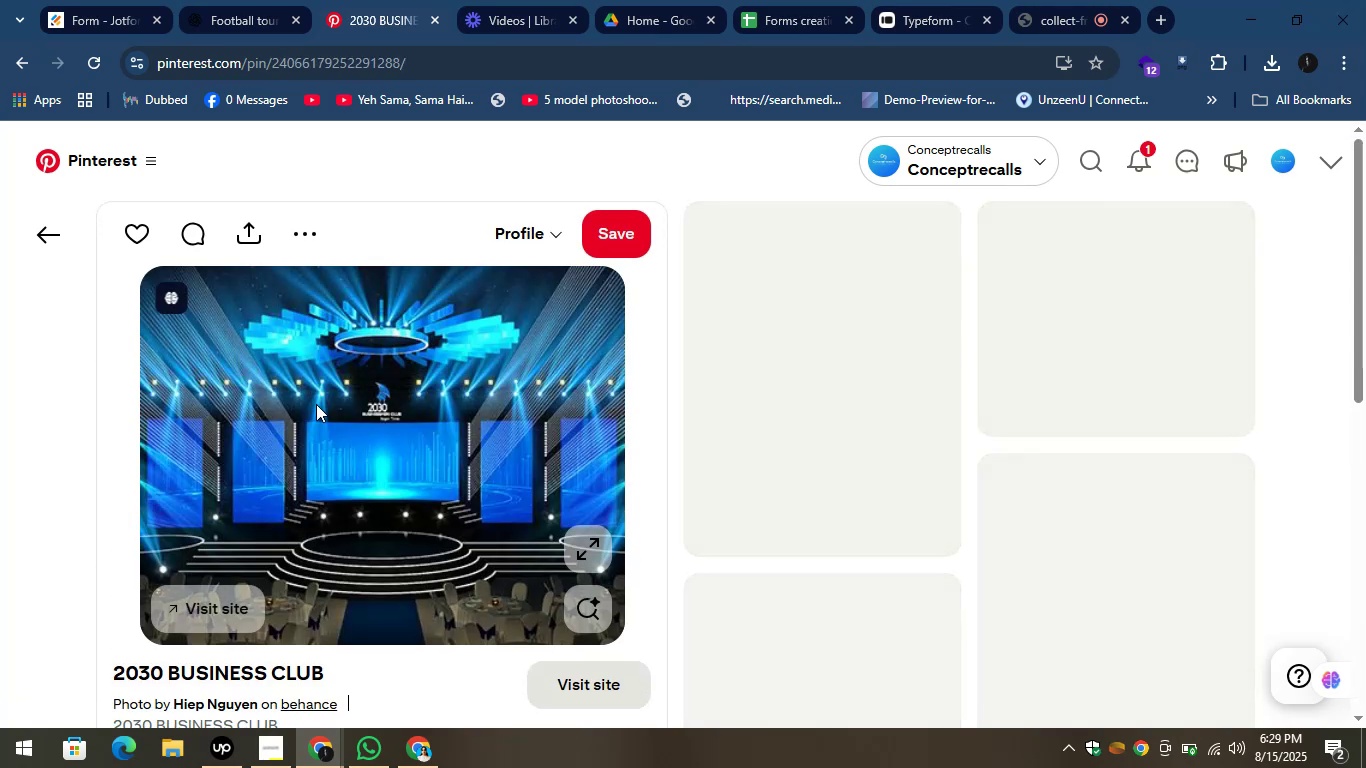 
mouse_move([1119, 496])
 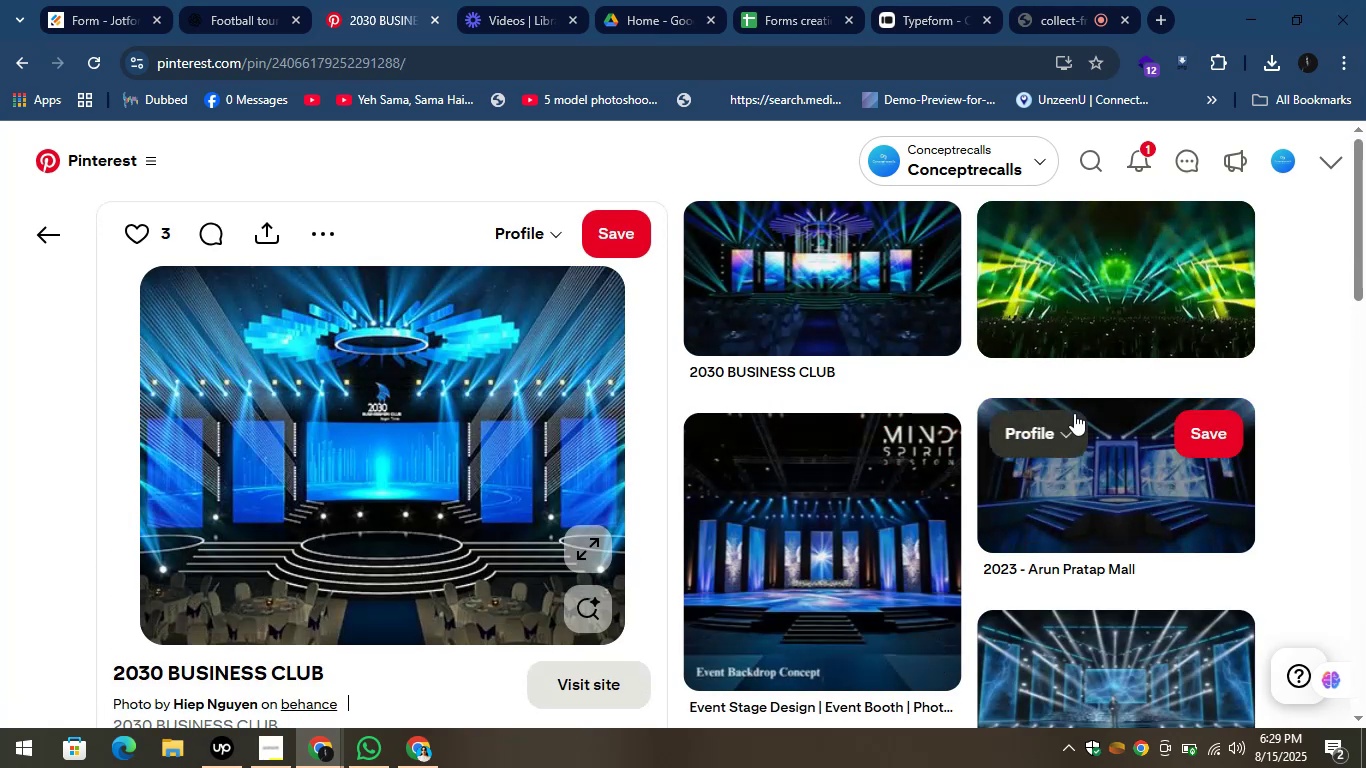 
left_click([1094, 448])
 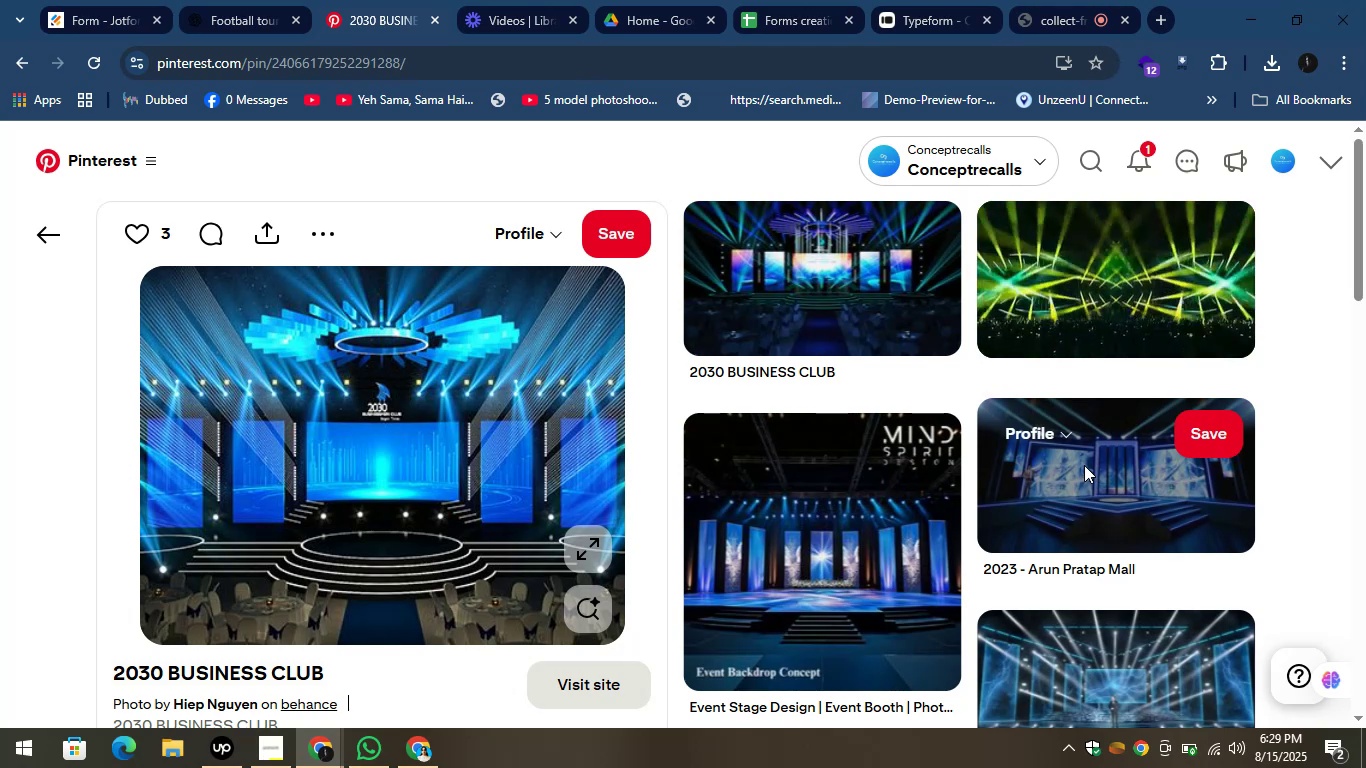 
left_click([1084, 465])
 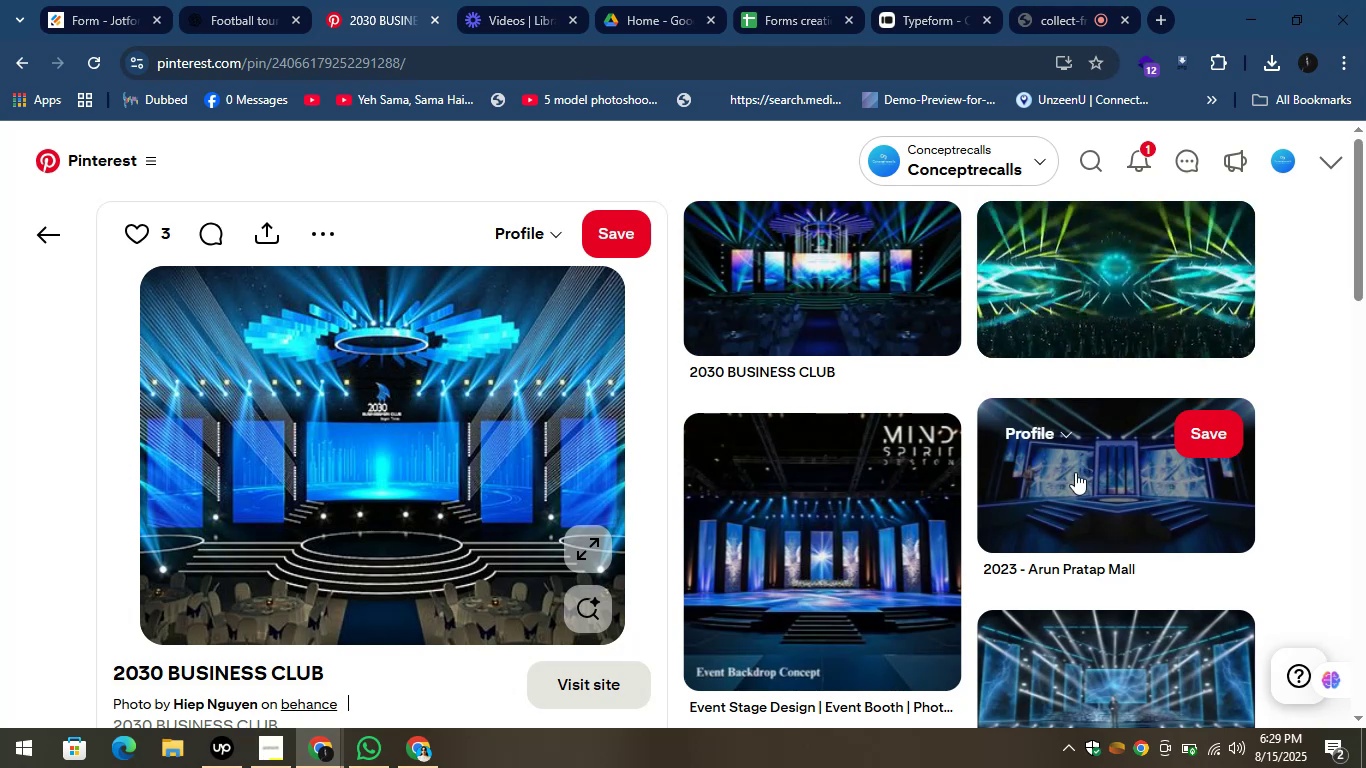 
left_click([1129, 487])
 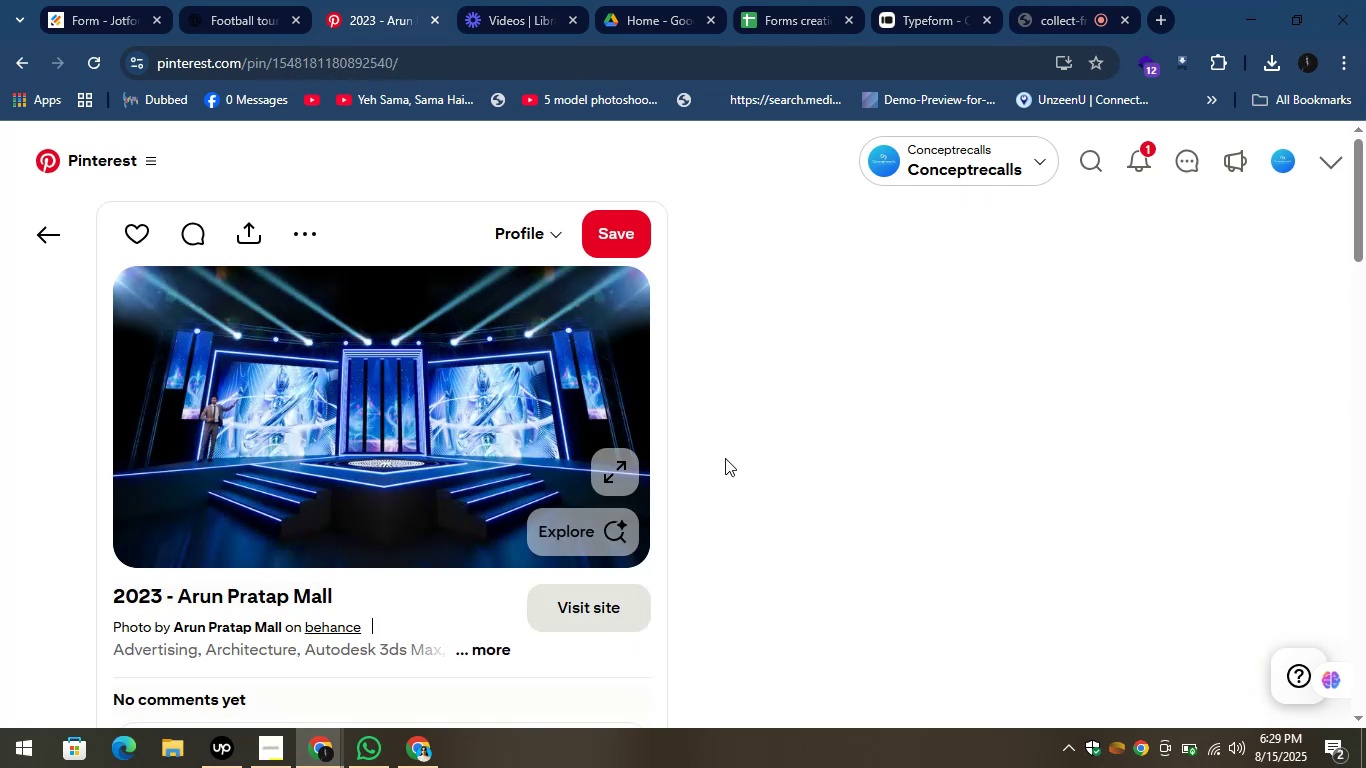 
right_click([339, 414])
 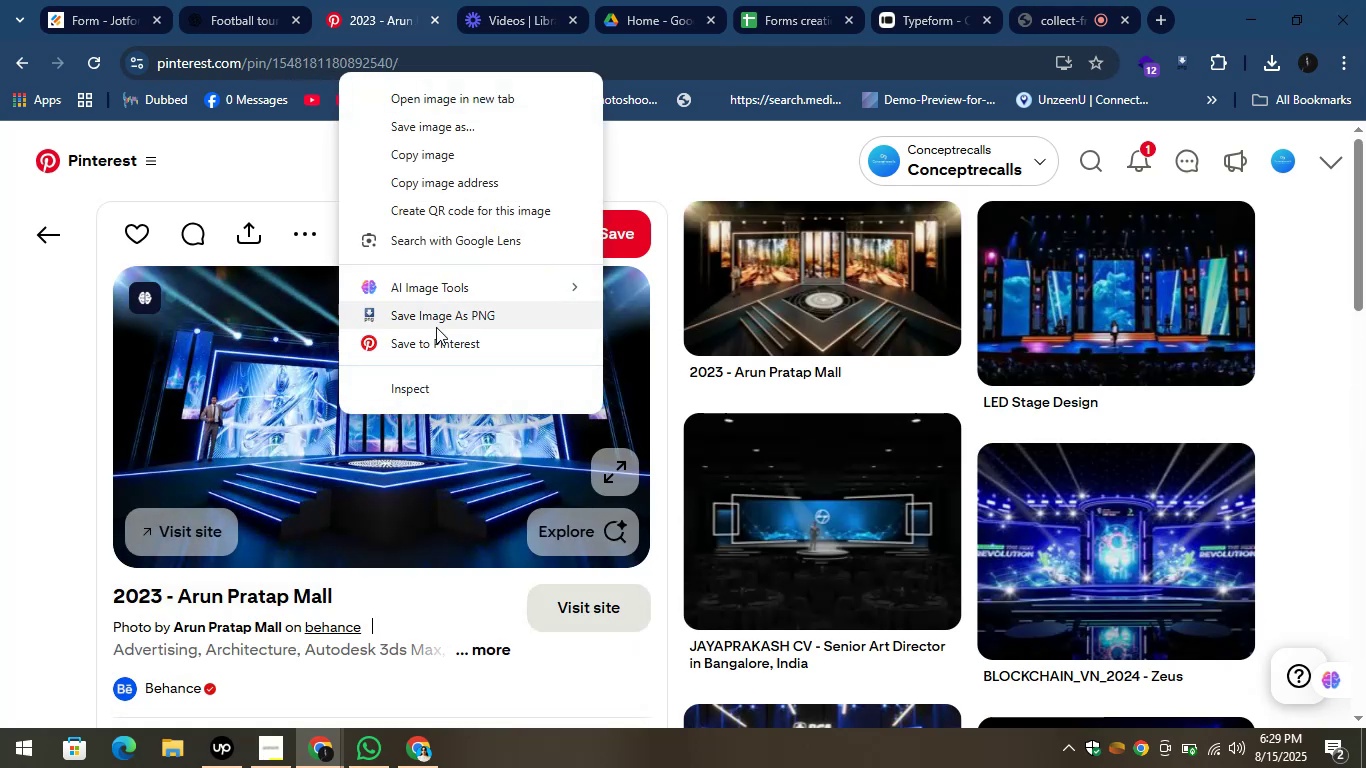 
left_click([447, 313])
 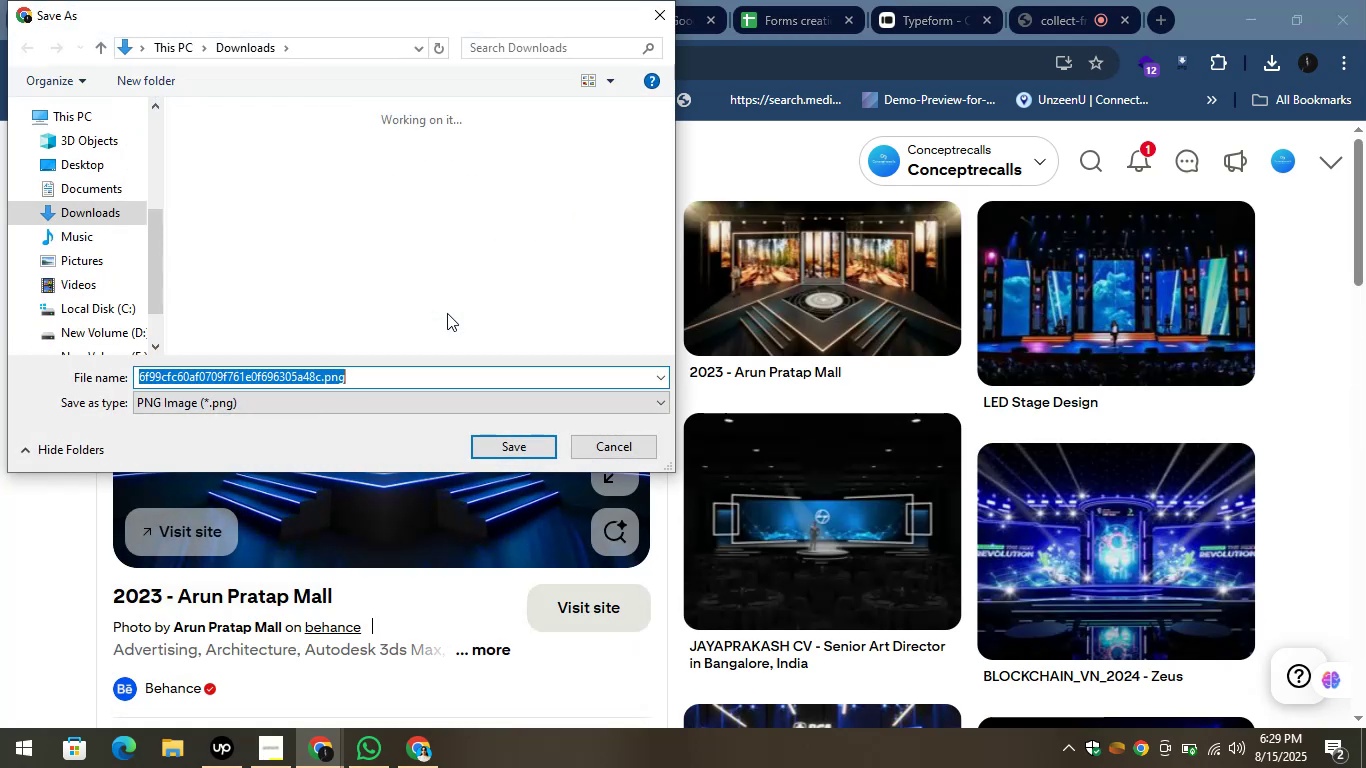 
left_click([520, 456])
 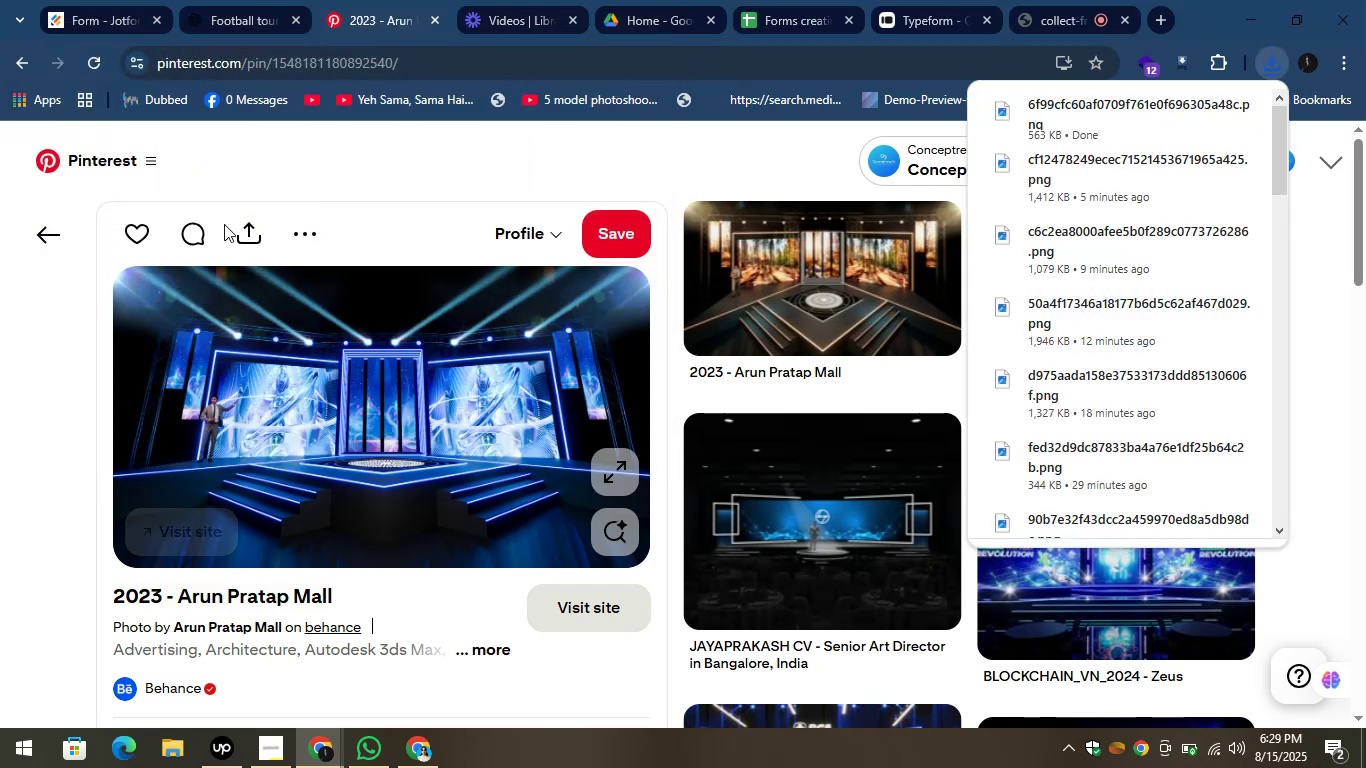 
left_click([112, 0])
 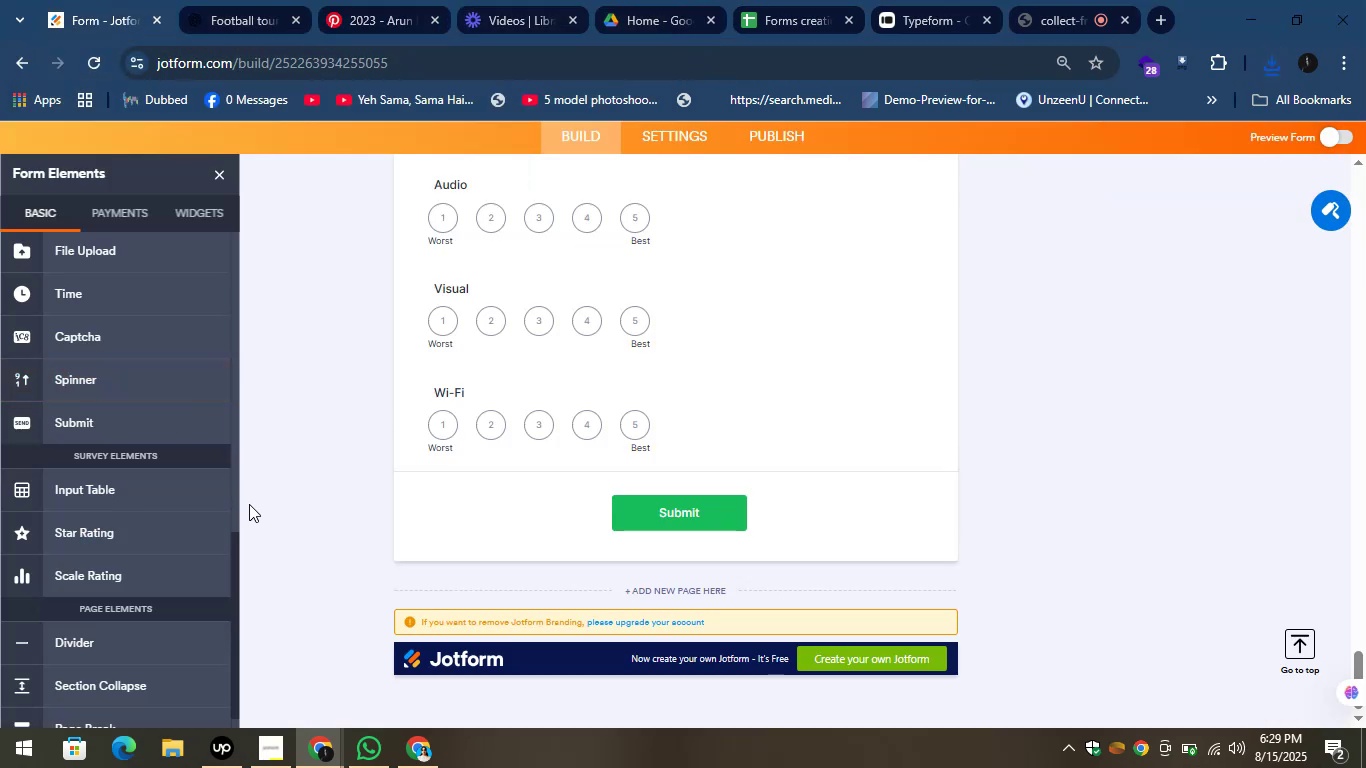 
left_click_drag(start_coordinate=[234, 538], to_coordinate=[277, 472])
 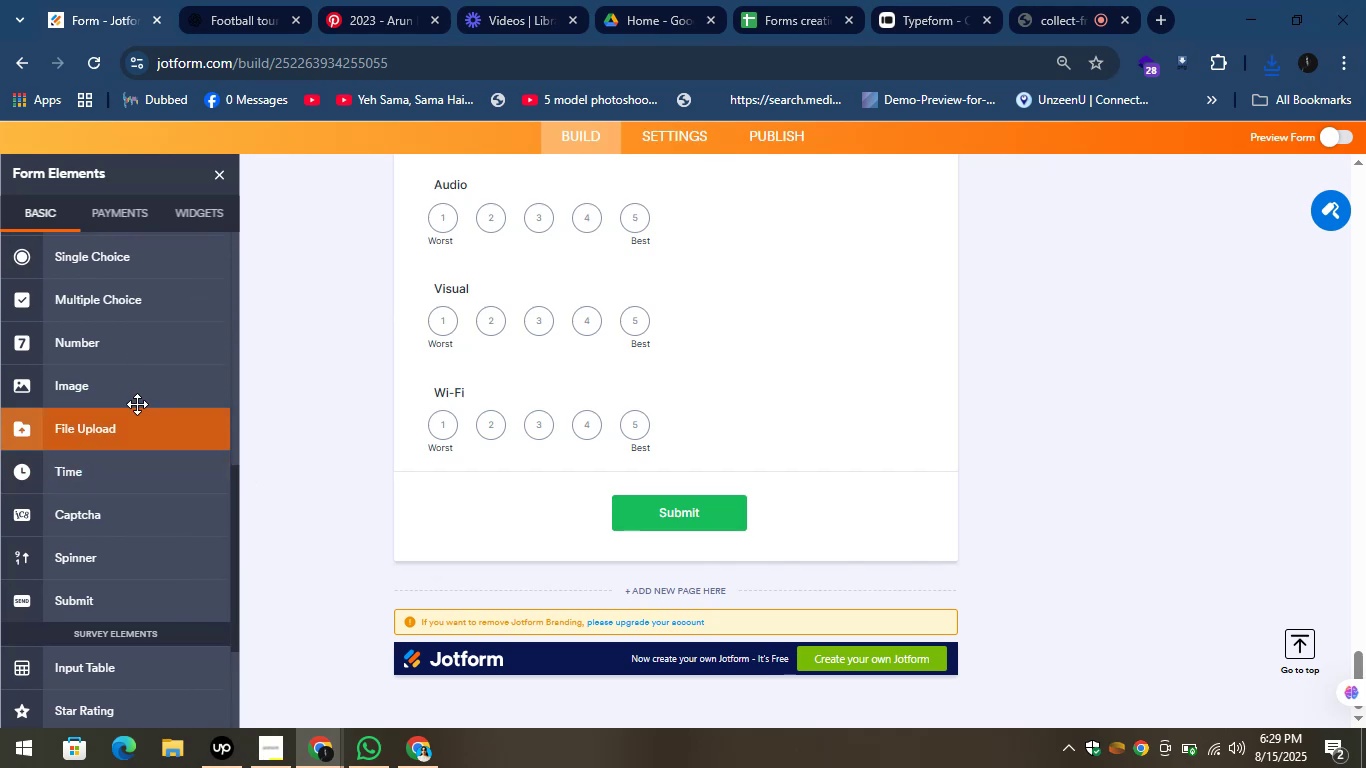 
left_click_drag(start_coordinate=[136, 401], to_coordinate=[538, 503])
 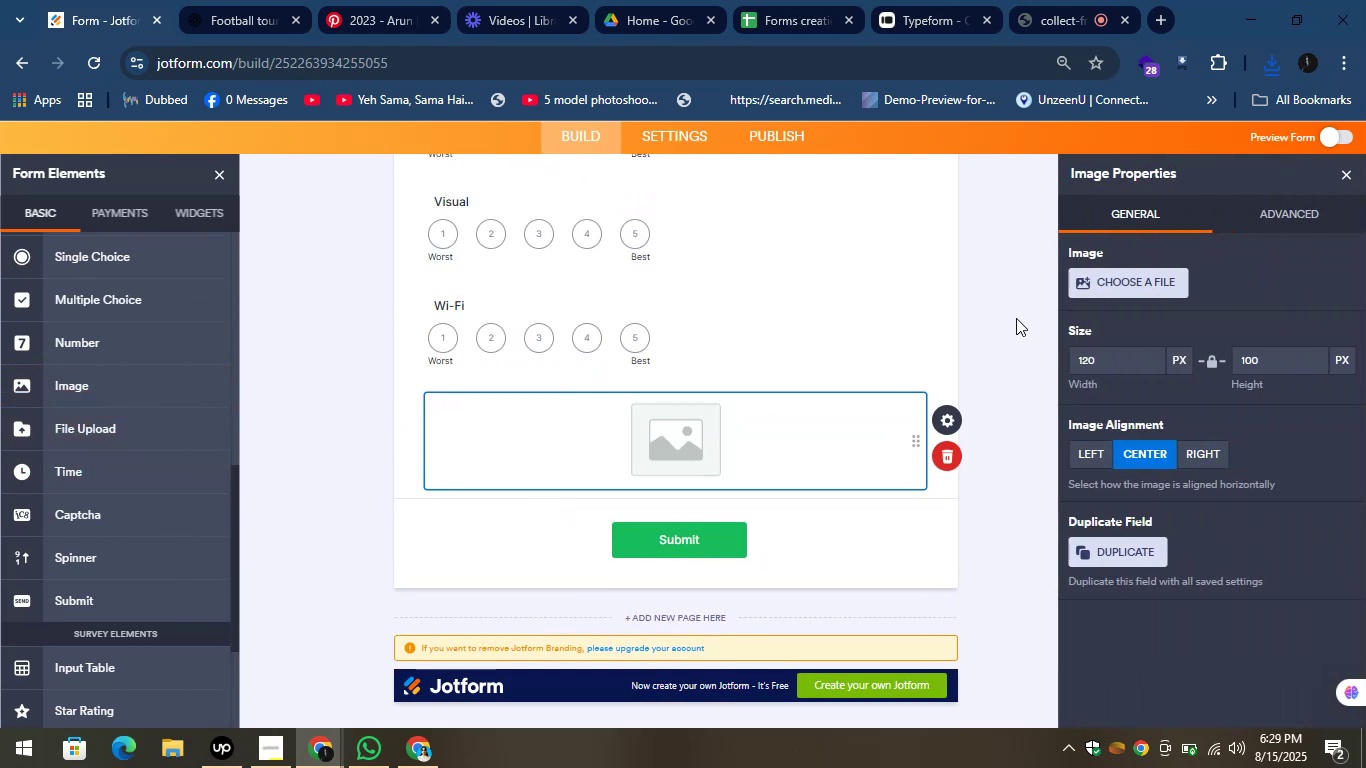 
left_click([1088, 286])
 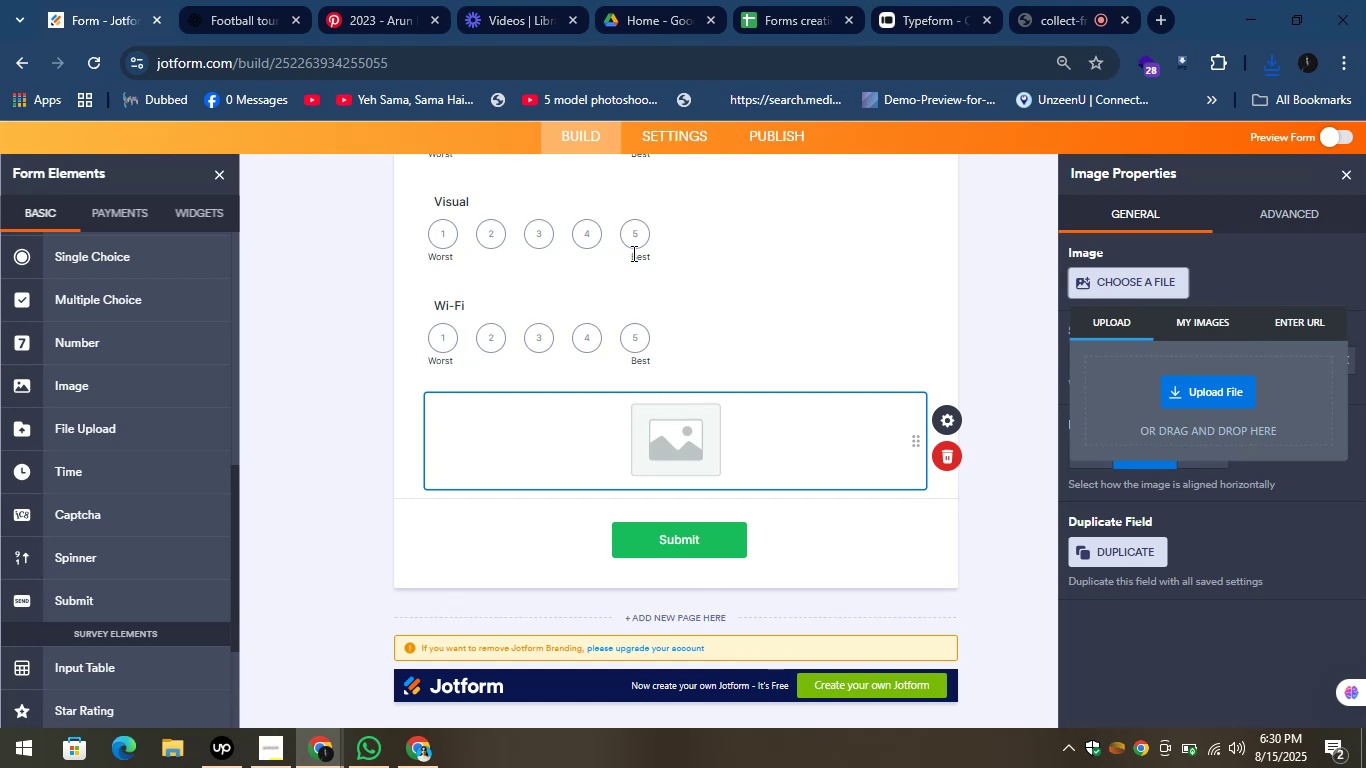 
wait(11.33)
 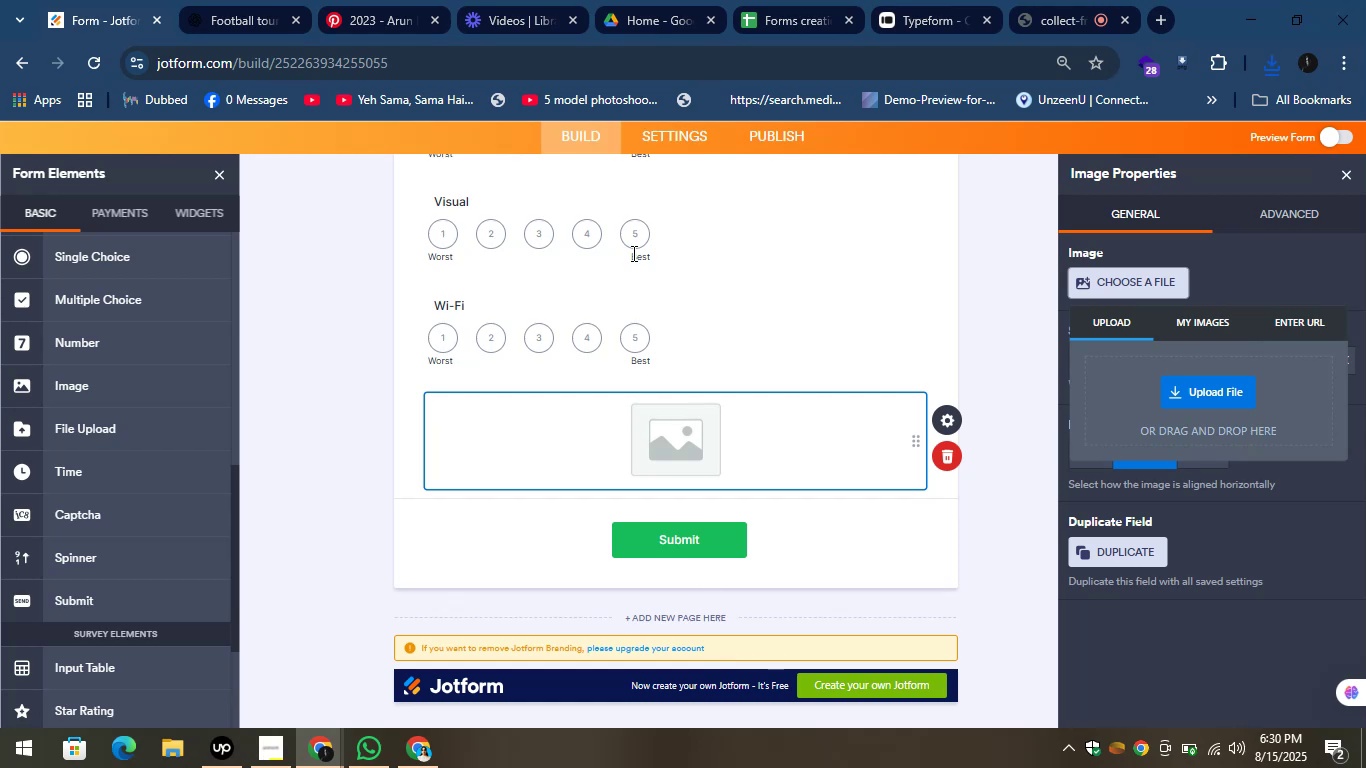 
left_click([1077, 288])
 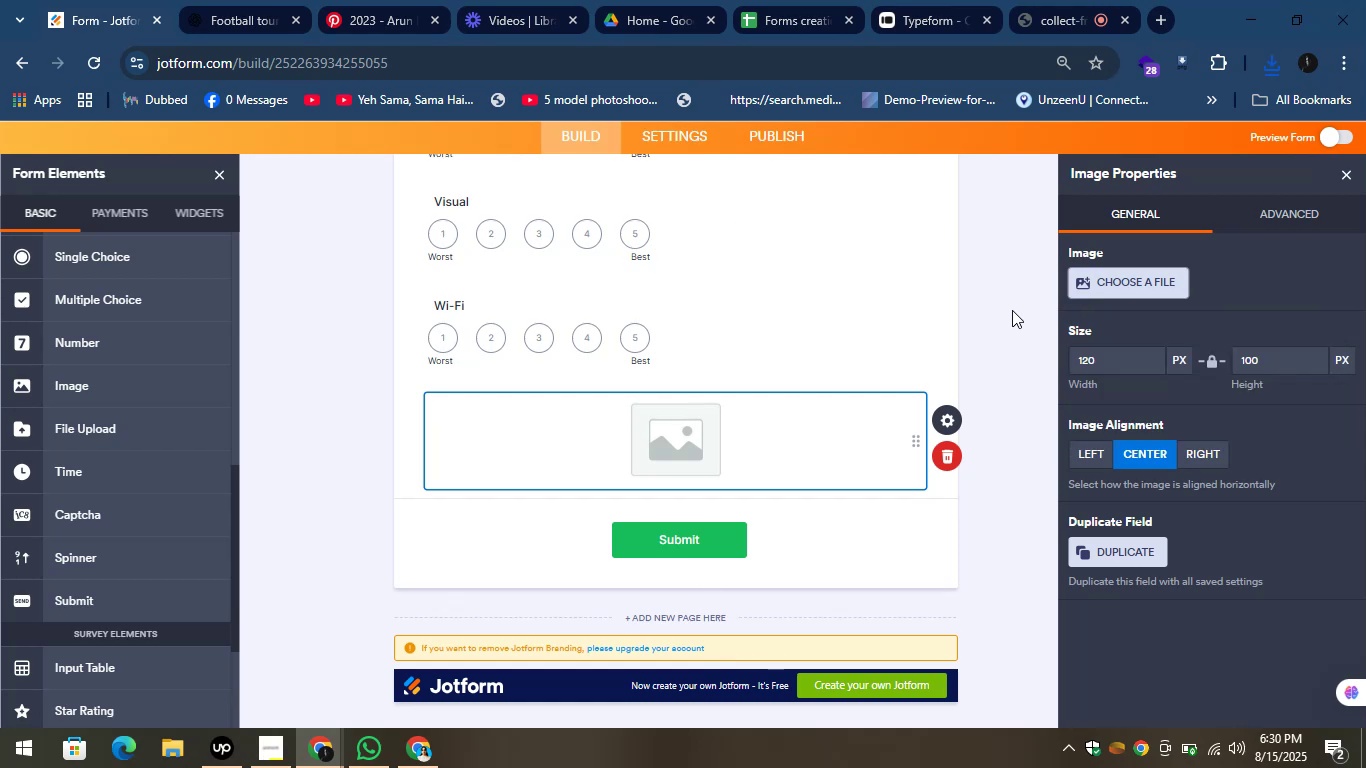 
left_click_drag(start_coordinate=[1097, 277], to_coordinate=[1093, 270])
 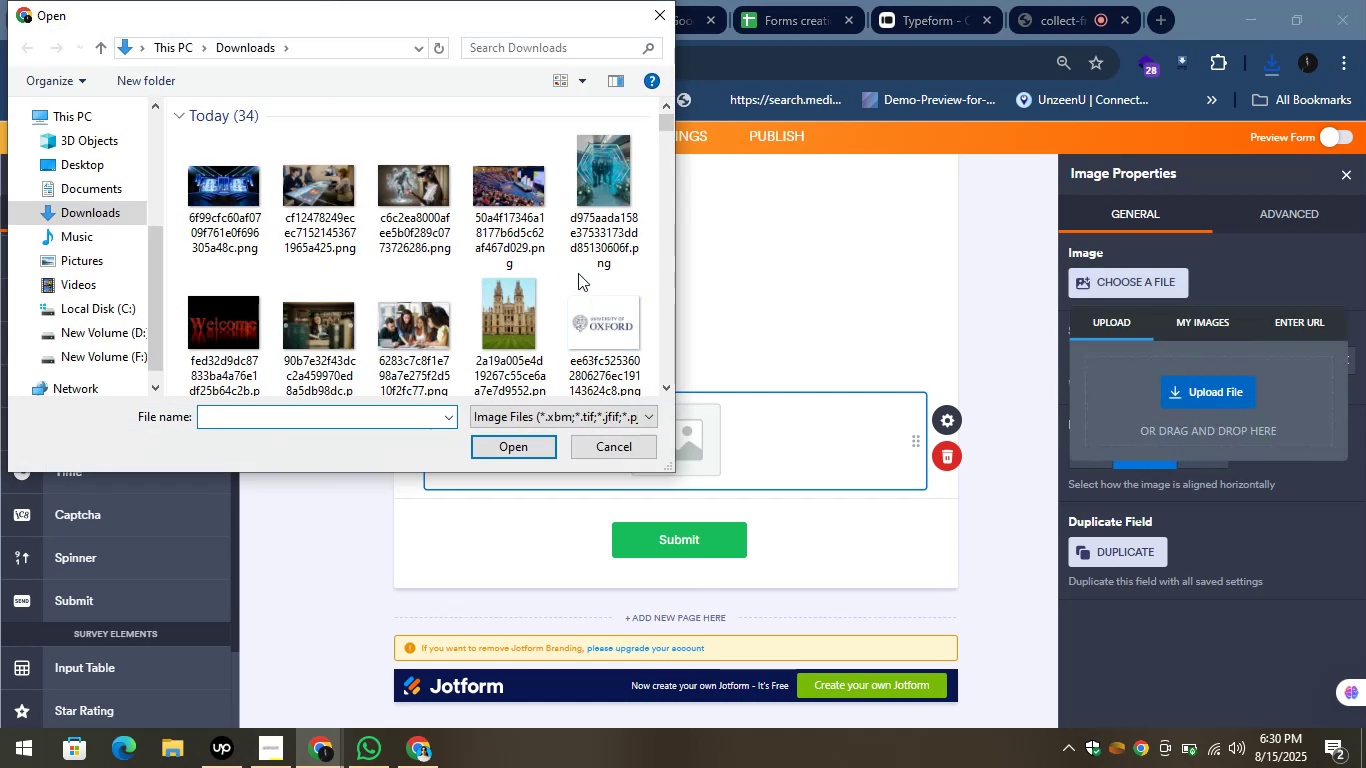 
left_click([231, 174])
 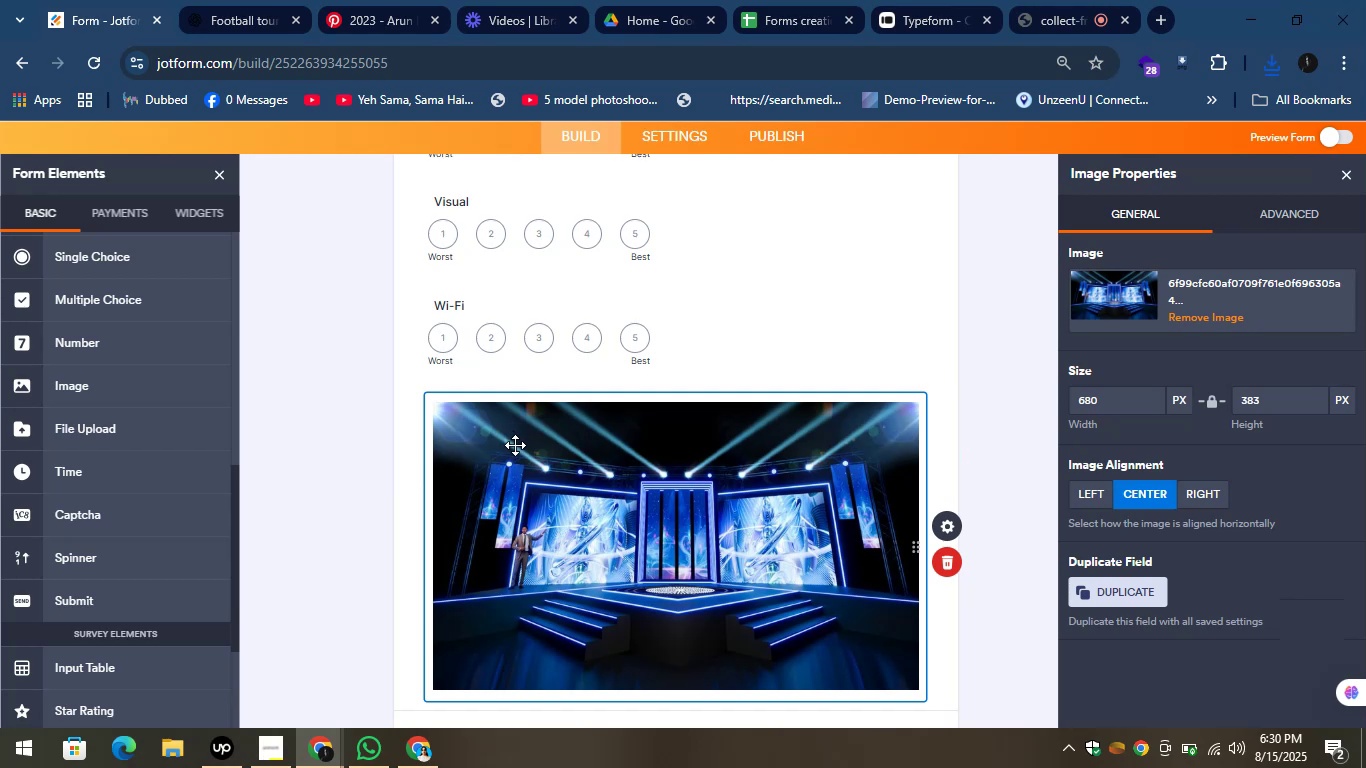 
wait(29.81)
 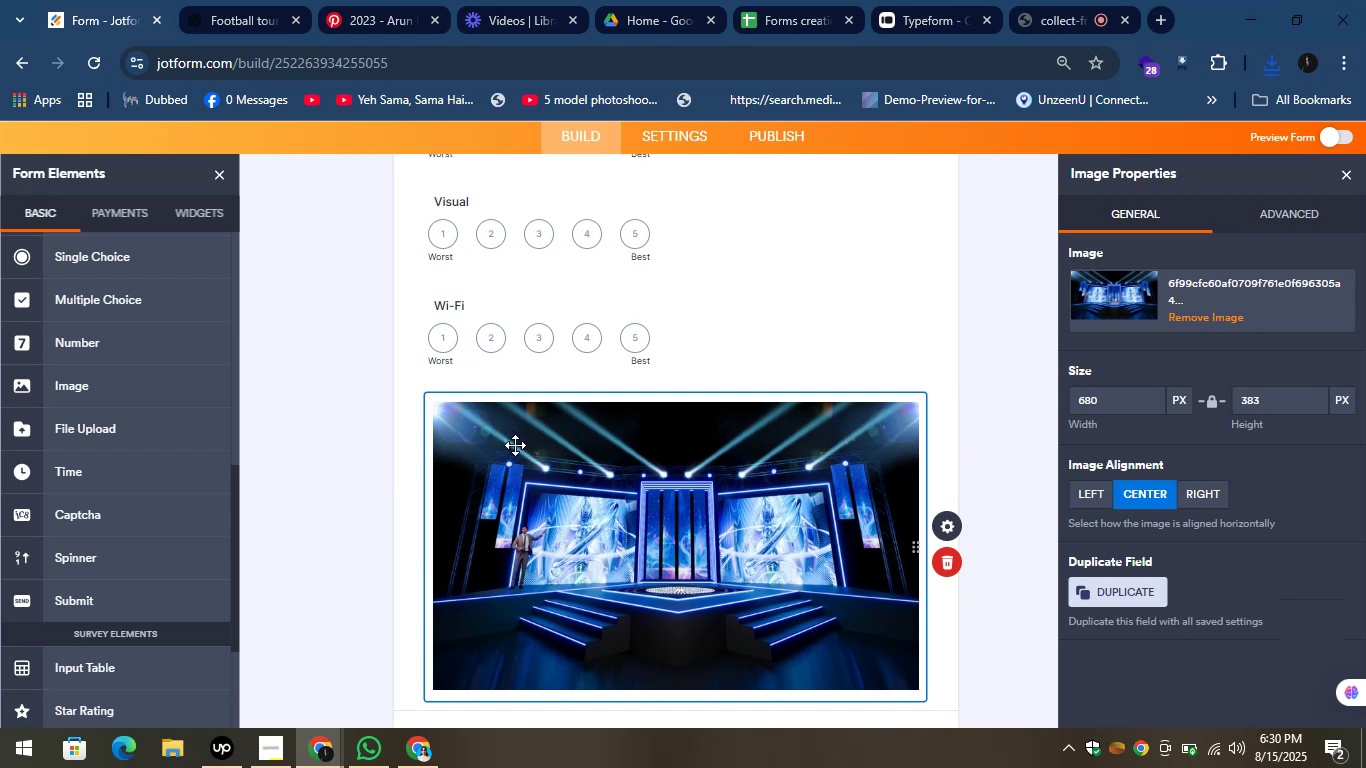 
double_click([401, 448])
 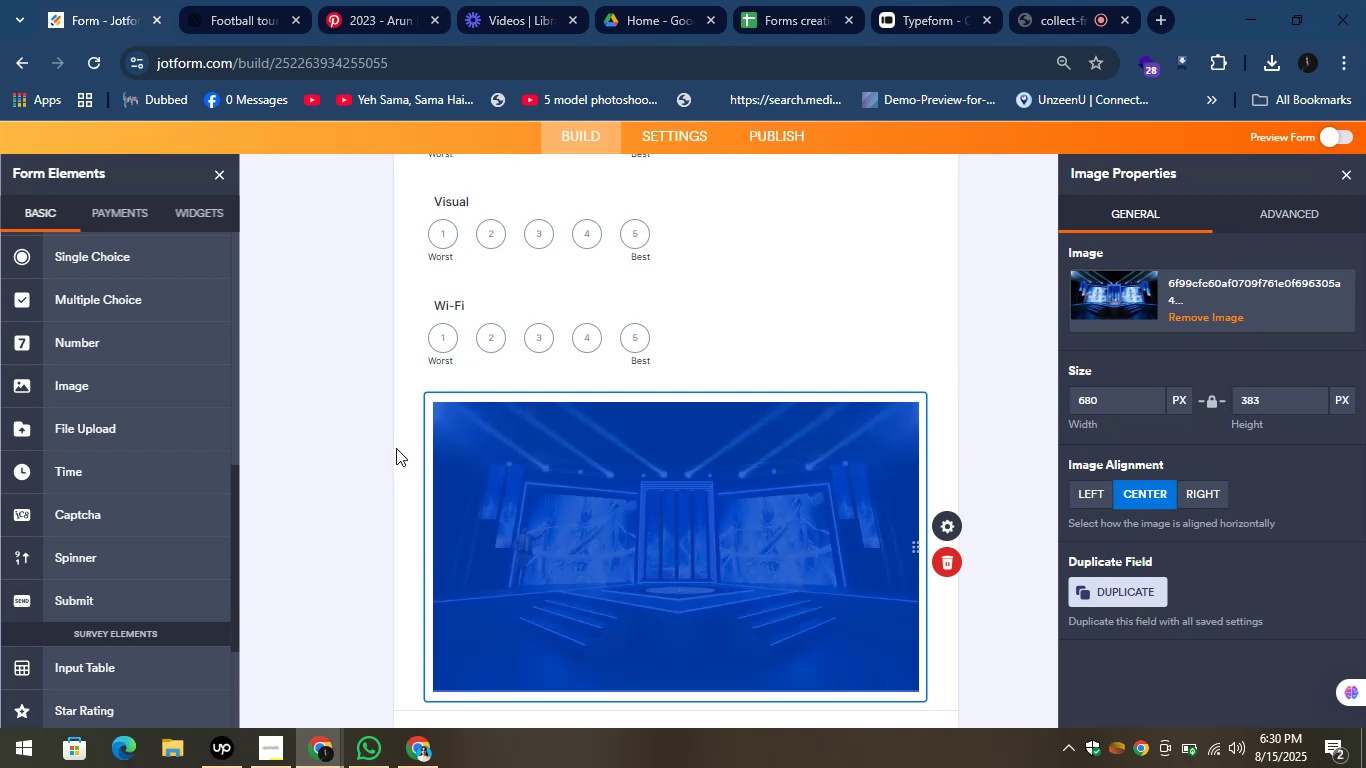 
left_click([374, 457])
 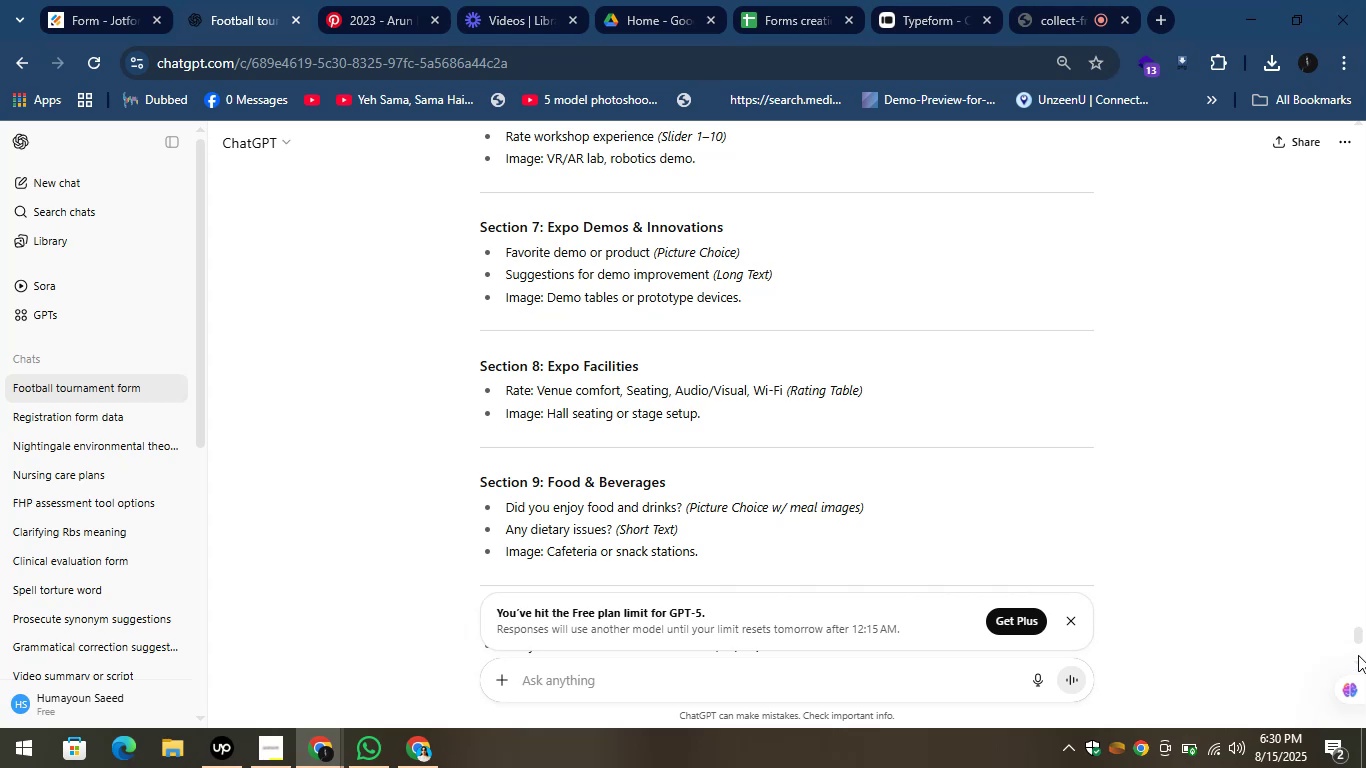 
wait(6.88)
 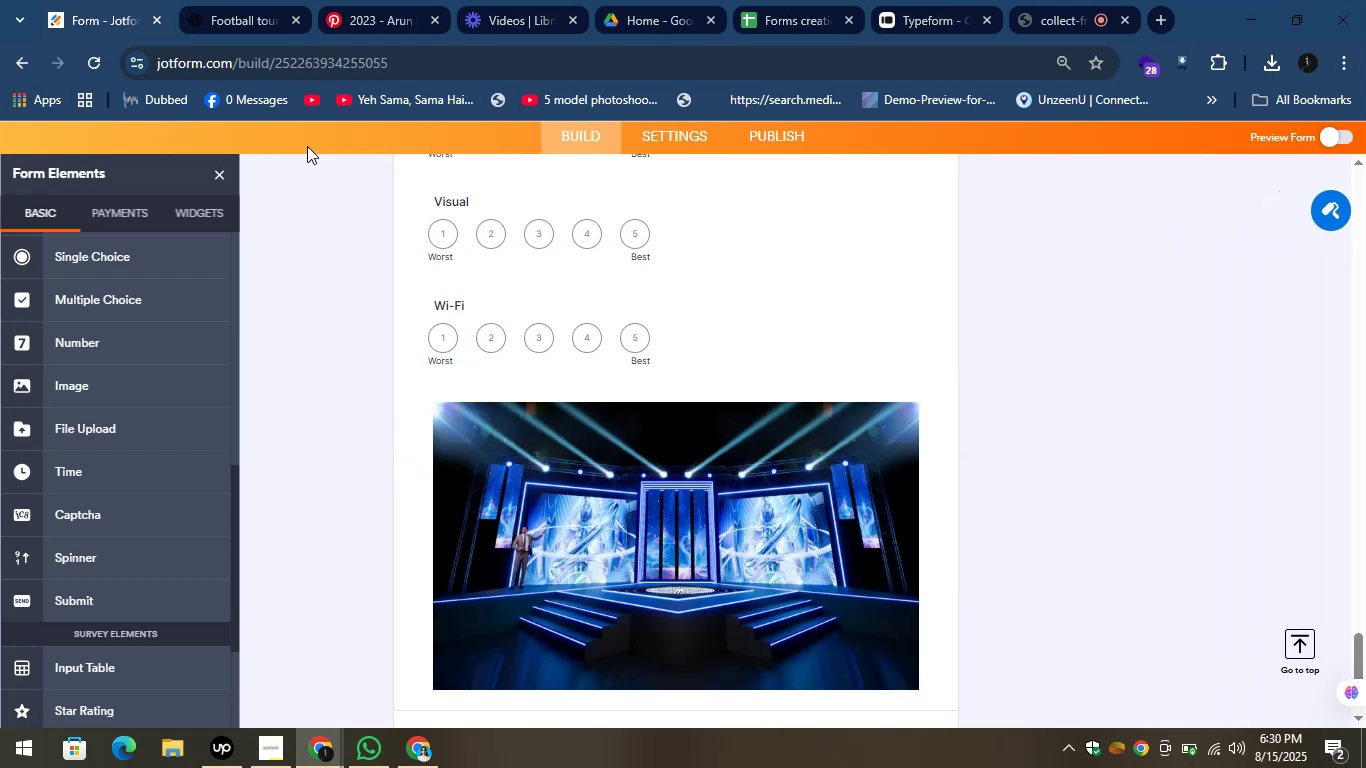 
left_click_drag(start_coordinate=[1364, 639], to_coordinate=[1363, 644])
 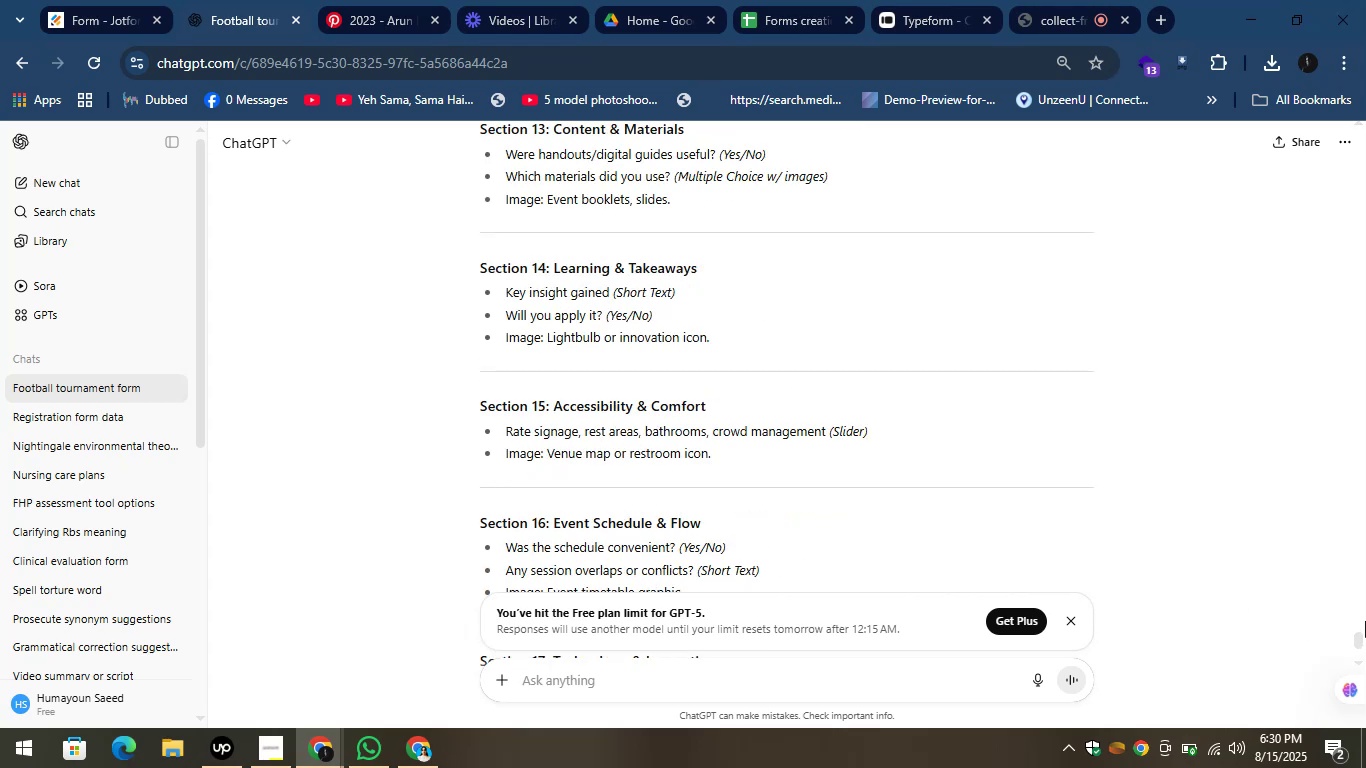 
left_click([1364, 619])
 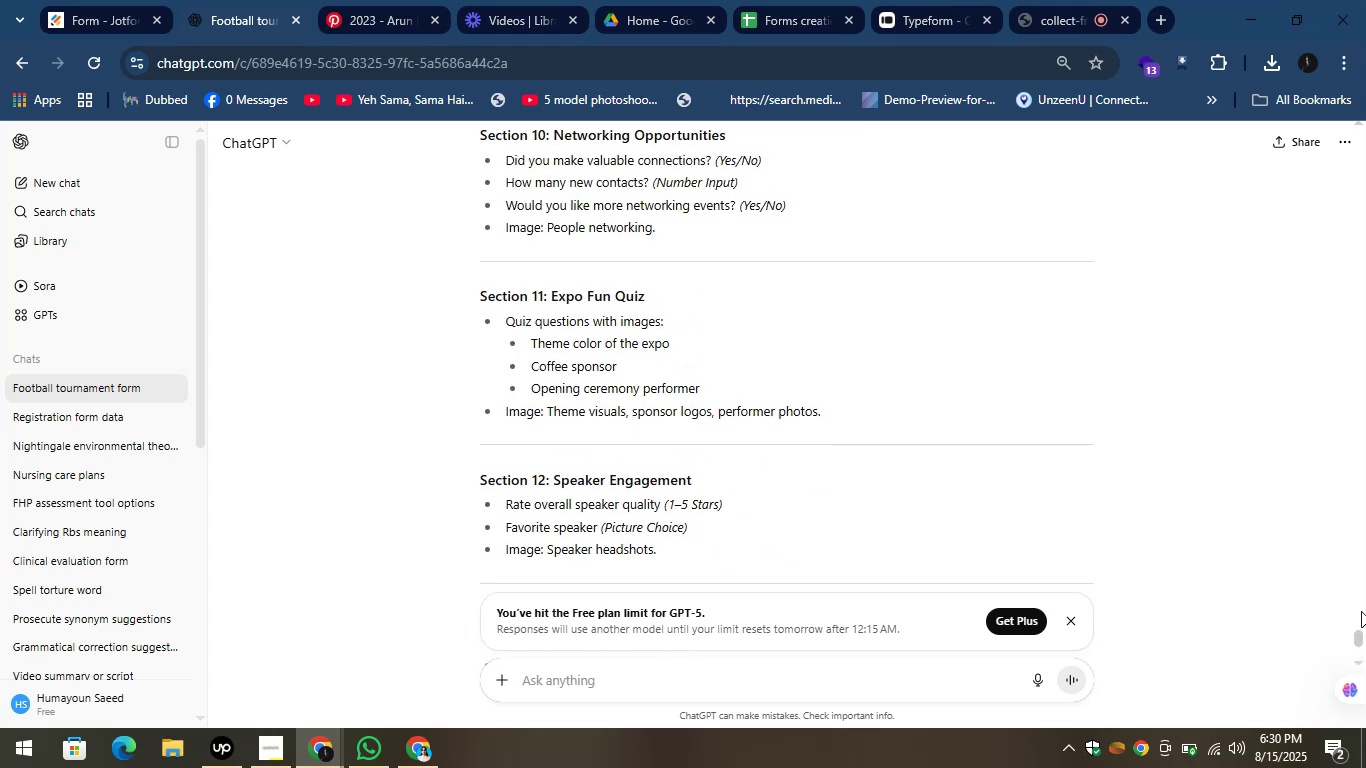 
left_click([1361, 610])
 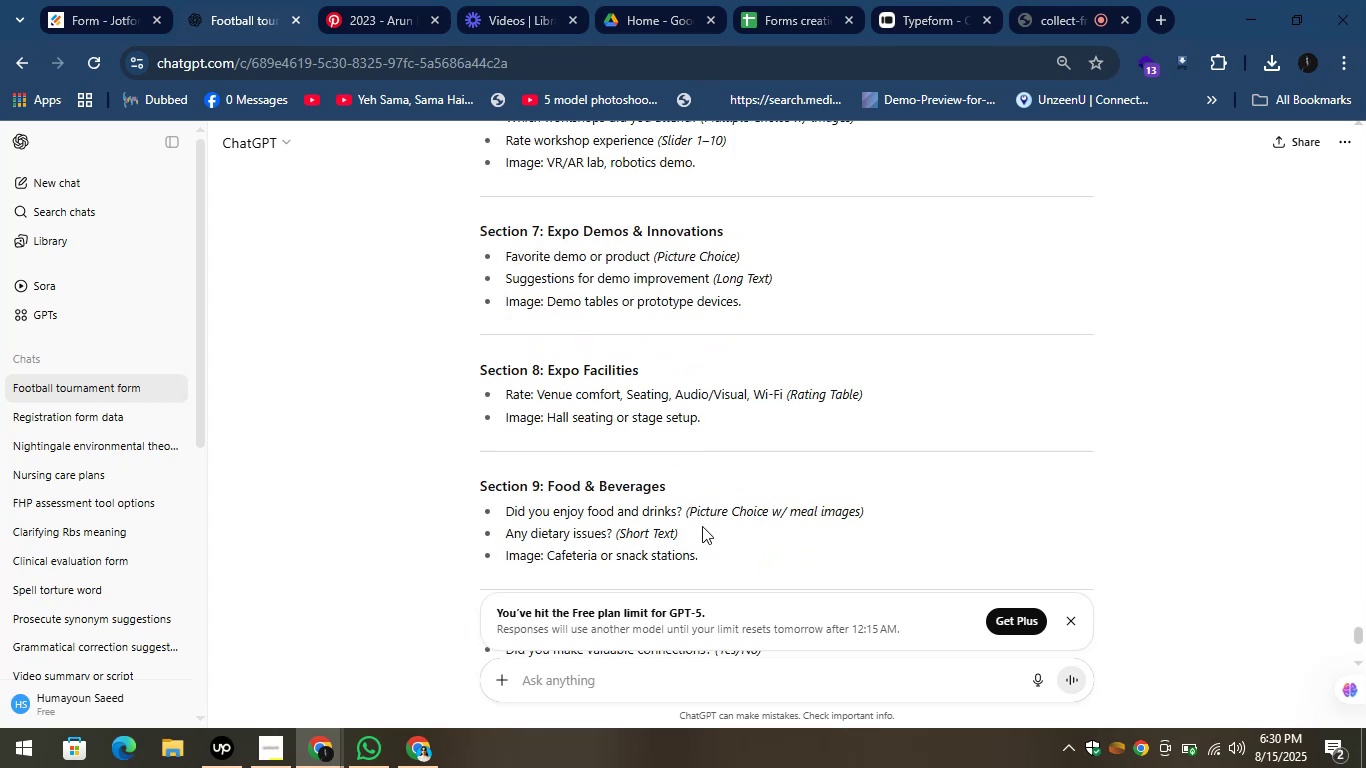 
left_click_drag(start_coordinate=[668, 483], to_coordinate=[548, 490])
 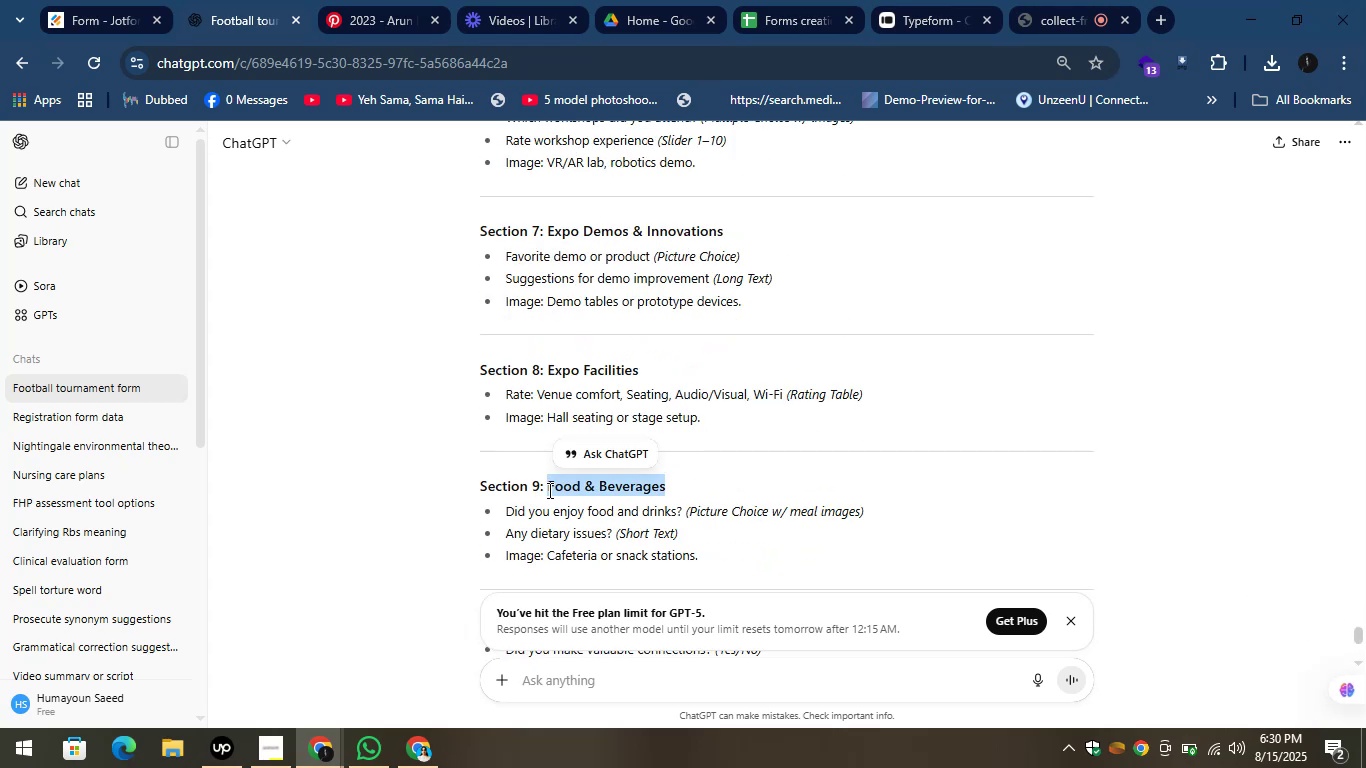 
hold_key(key=C, duration=0.3)
 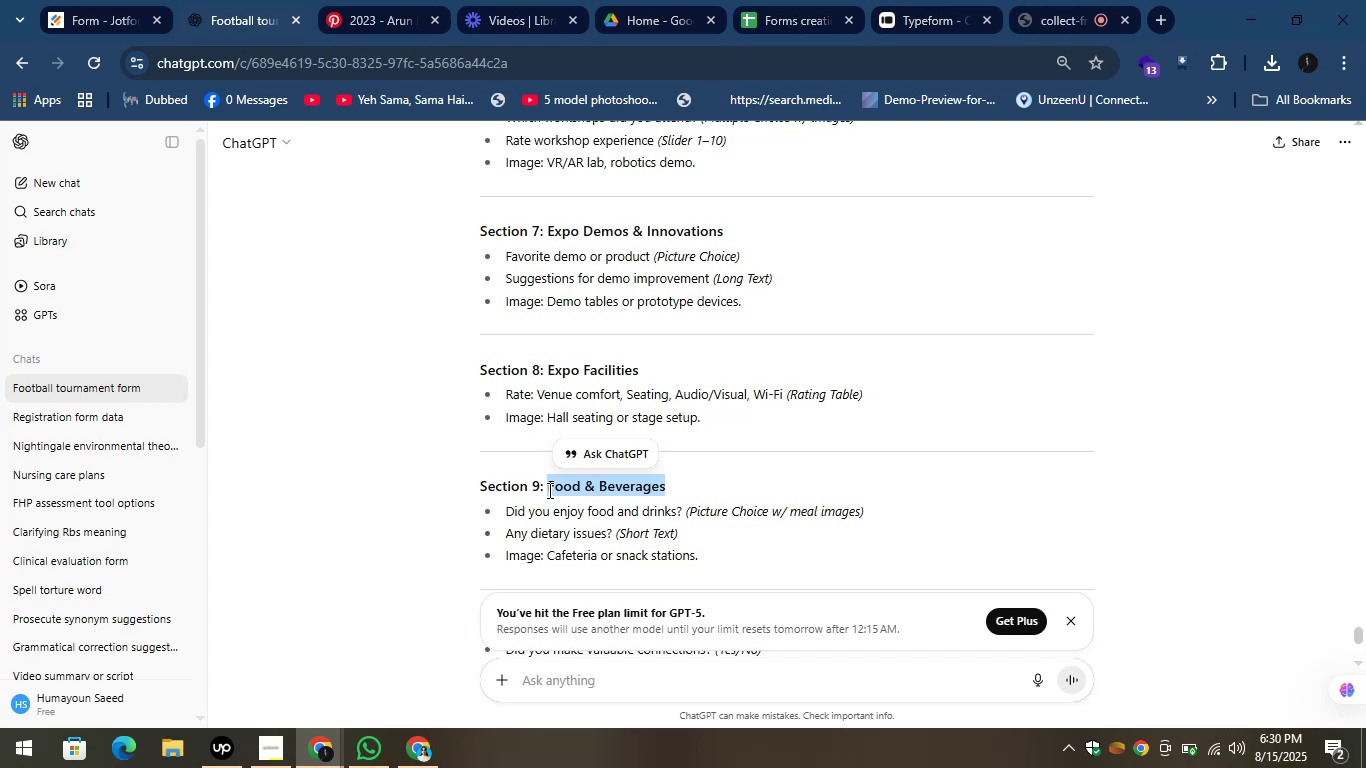 
key(Control+C)
 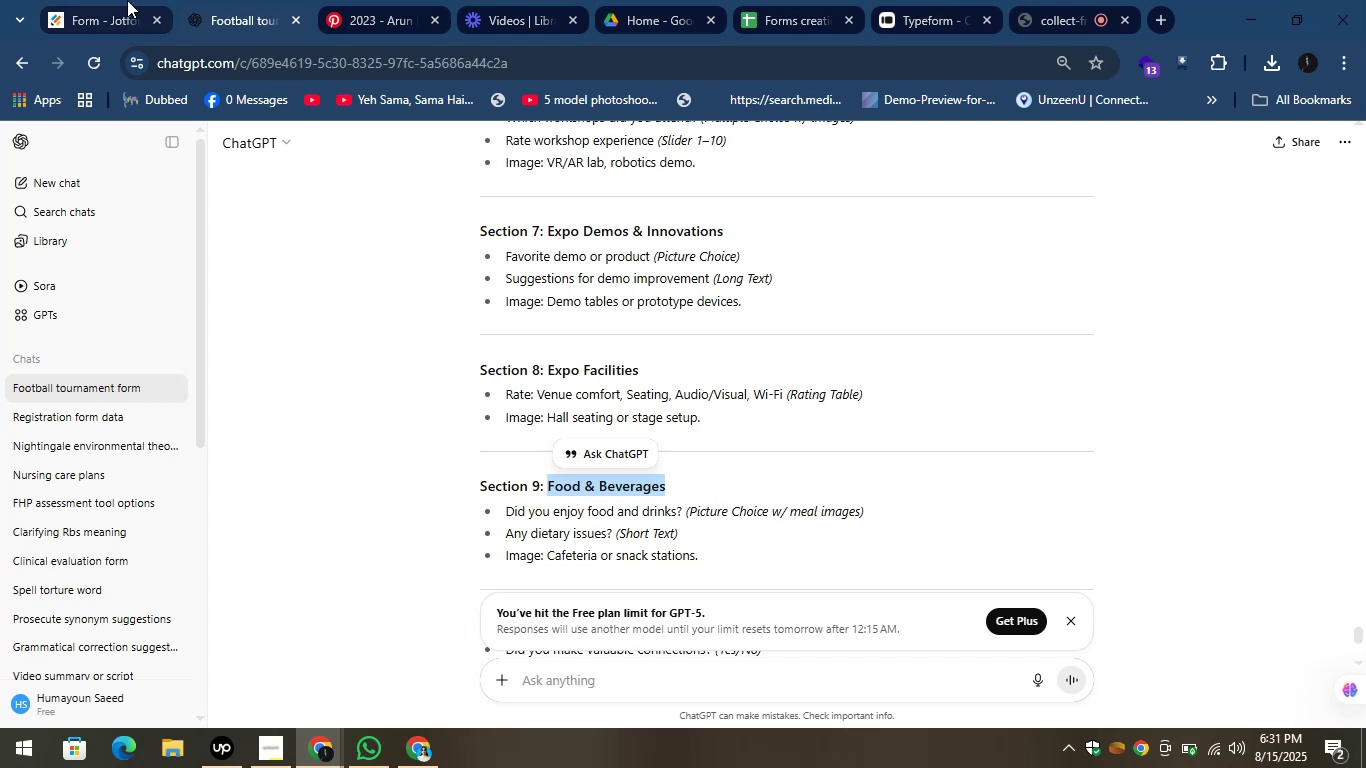 
left_click([97, 0])
 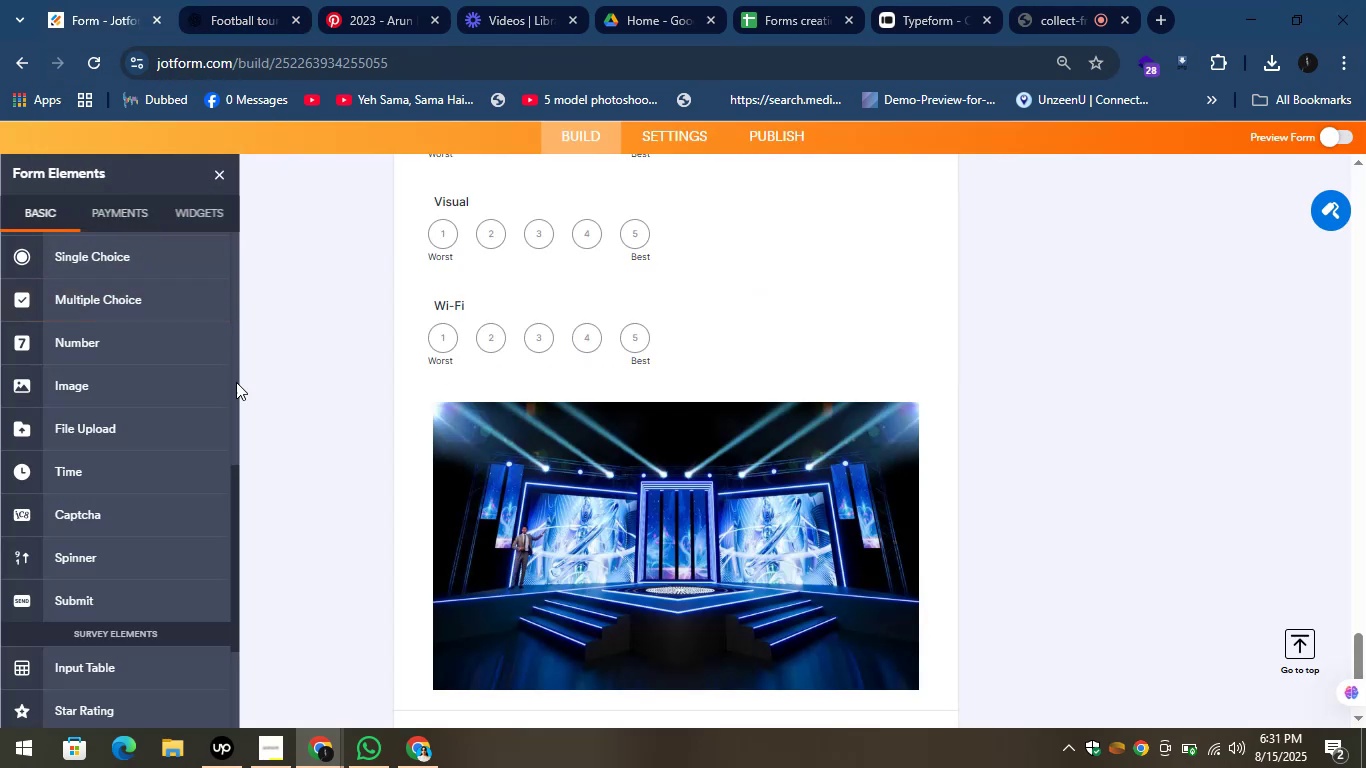 
left_click_drag(start_coordinate=[234, 483], to_coordinate=[222, 227])
 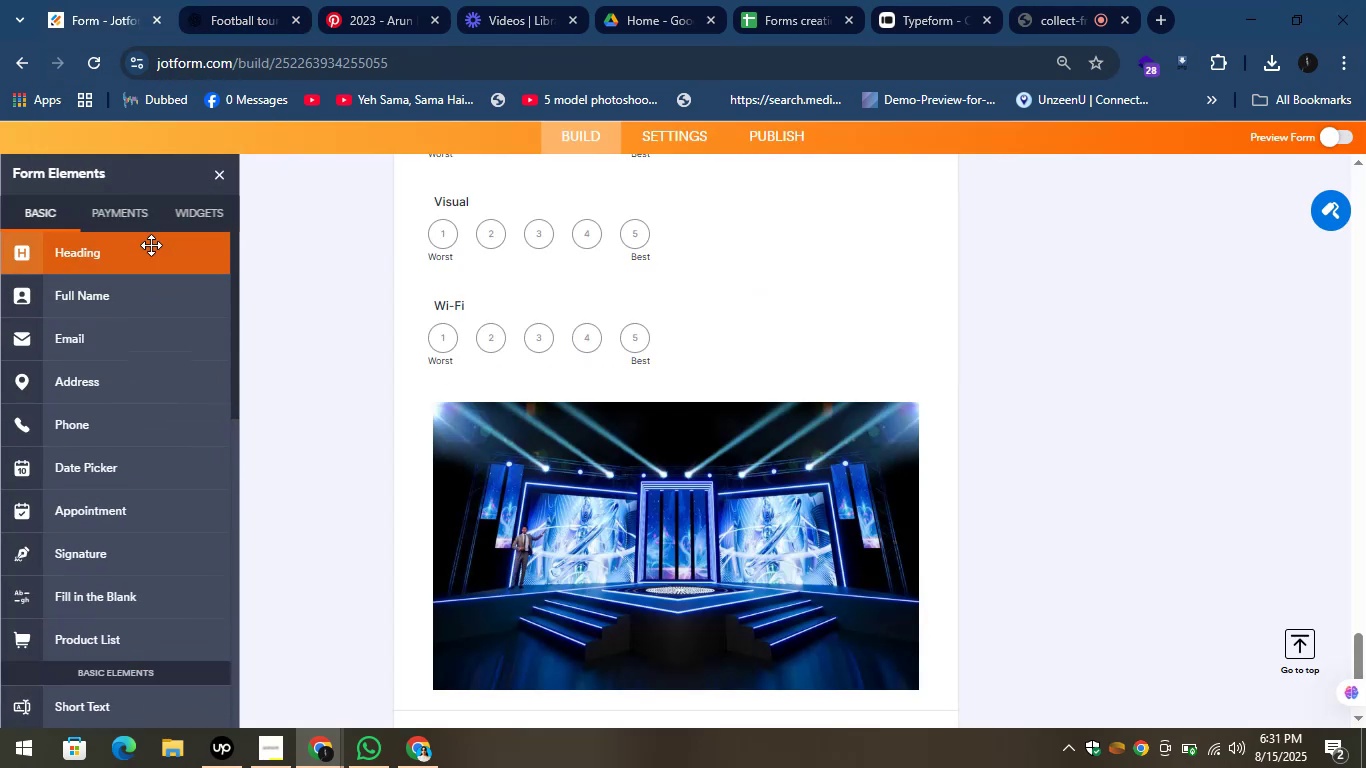 
left_click_drag(start_coordinate=[149, 246], to_coordinate=[646, 433])
 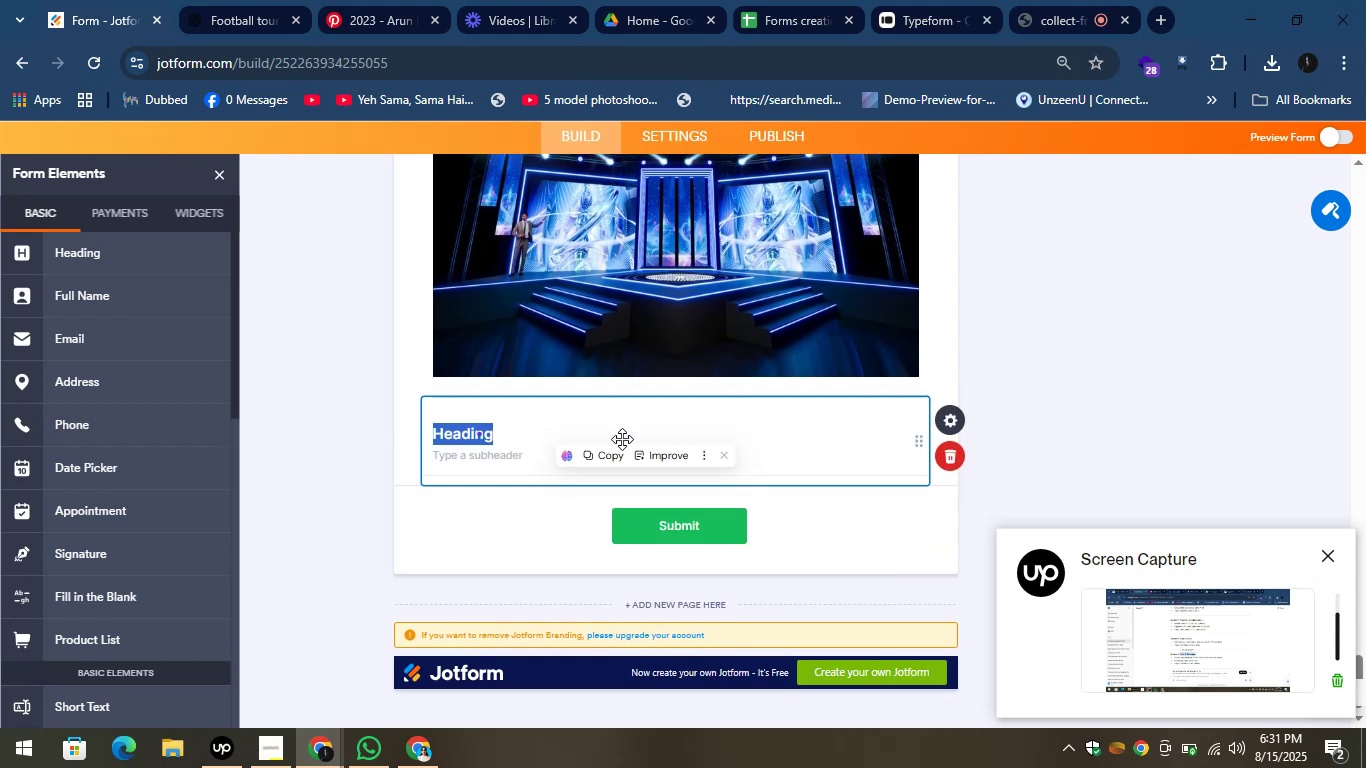 
hold_key(key=ControlLeft, duration=0.67)
 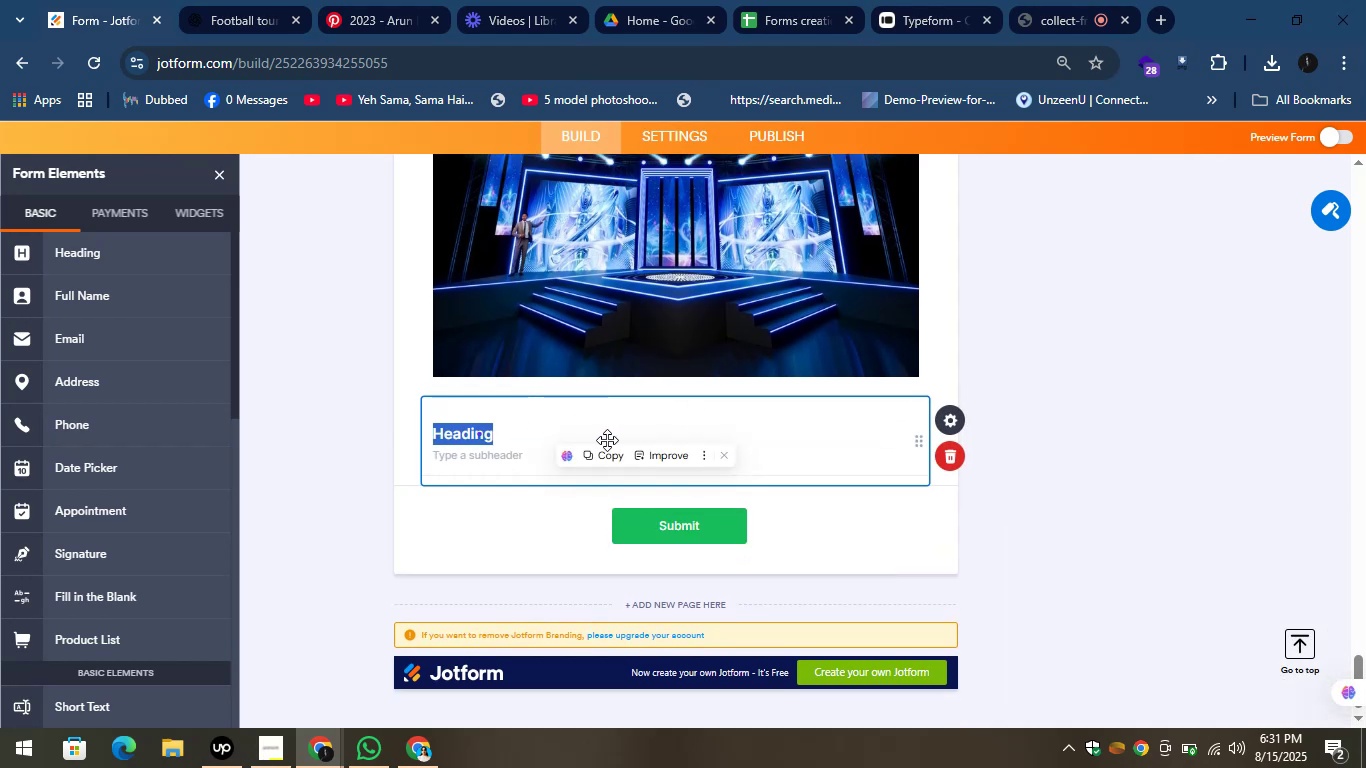 
key(Control+V)
 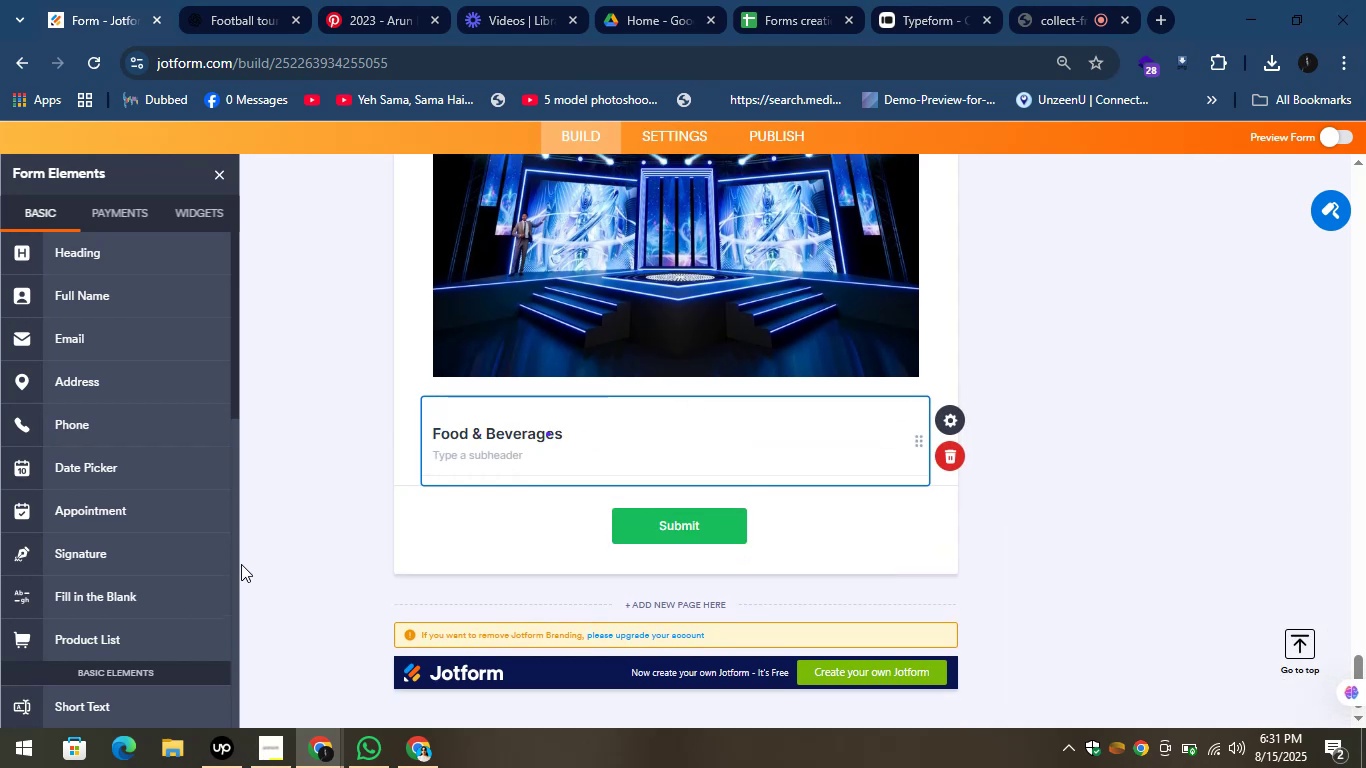 
left_click([348, 525])
 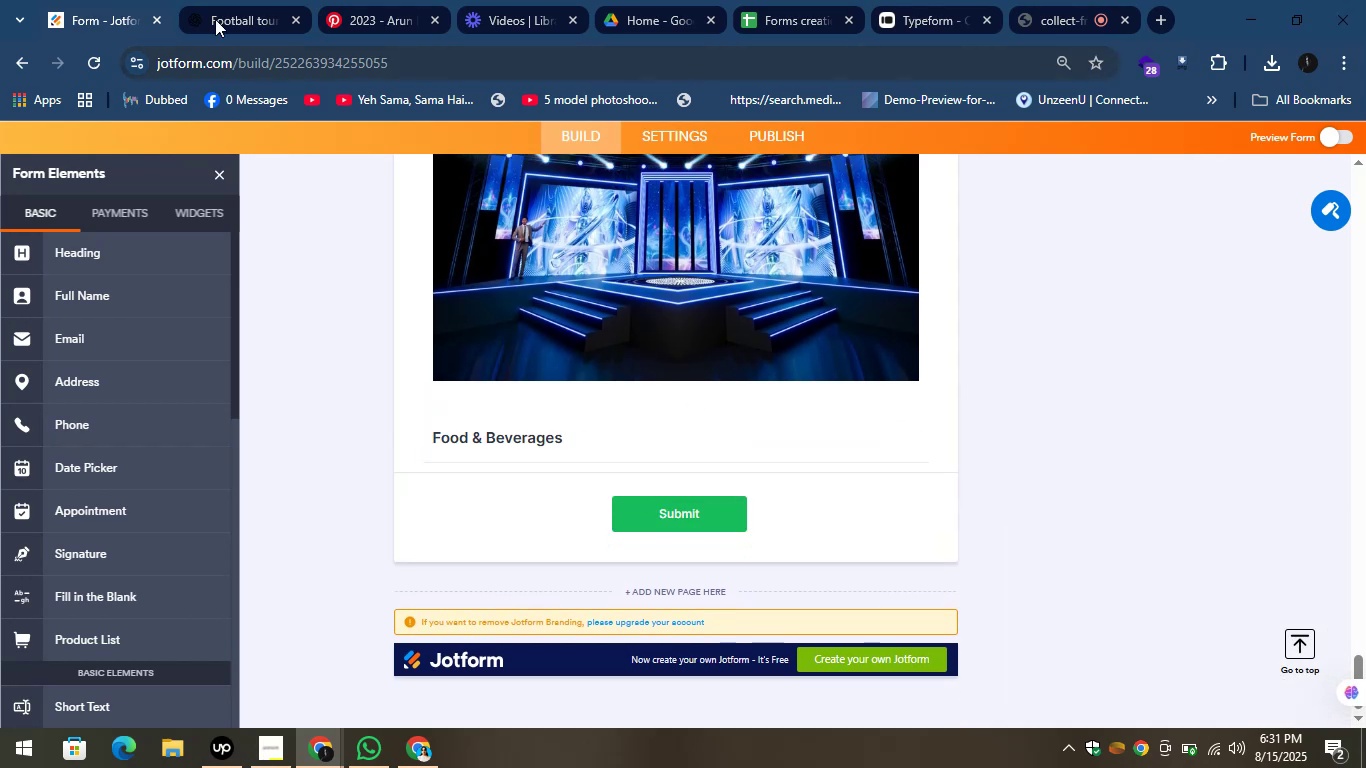 
left_click([125, 0])
 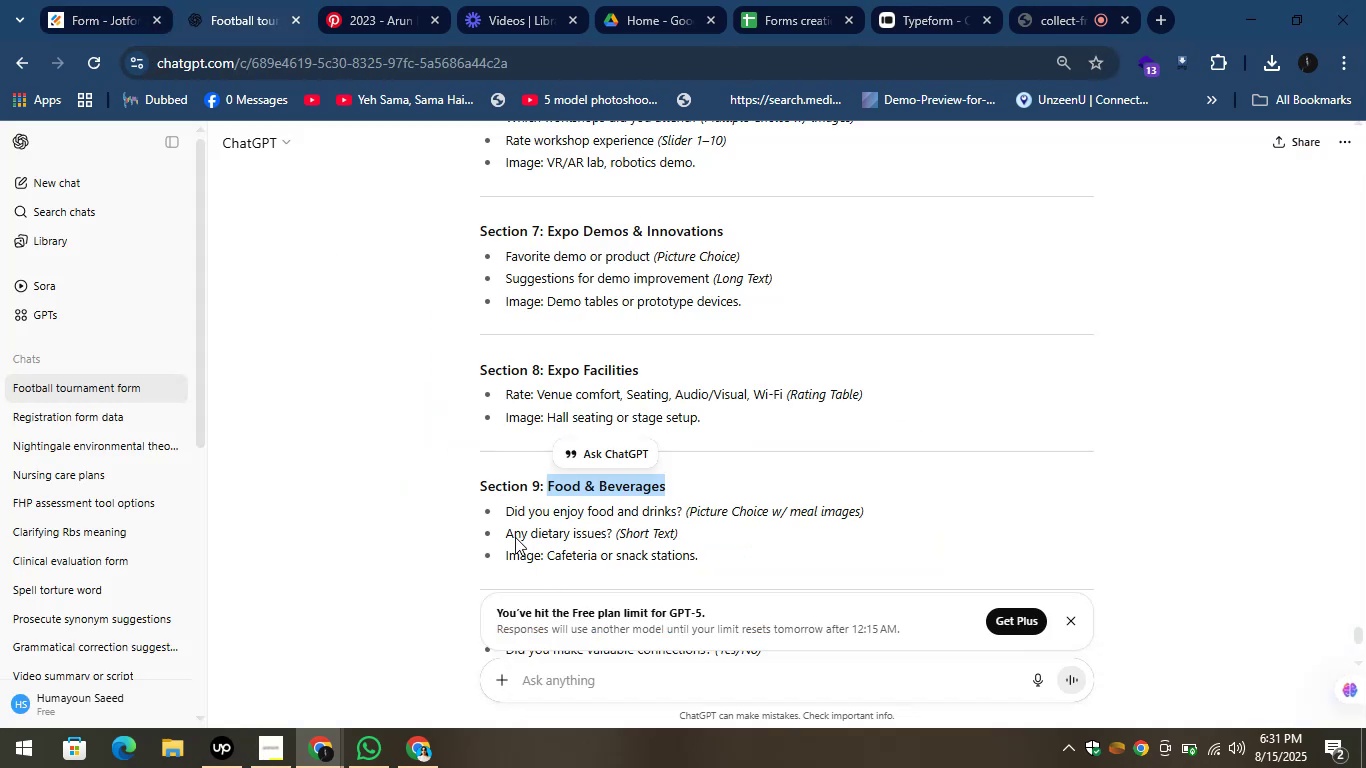 
left_click_drag(start_coordinate=[502, 516], to_coordinate=[683, 511])
 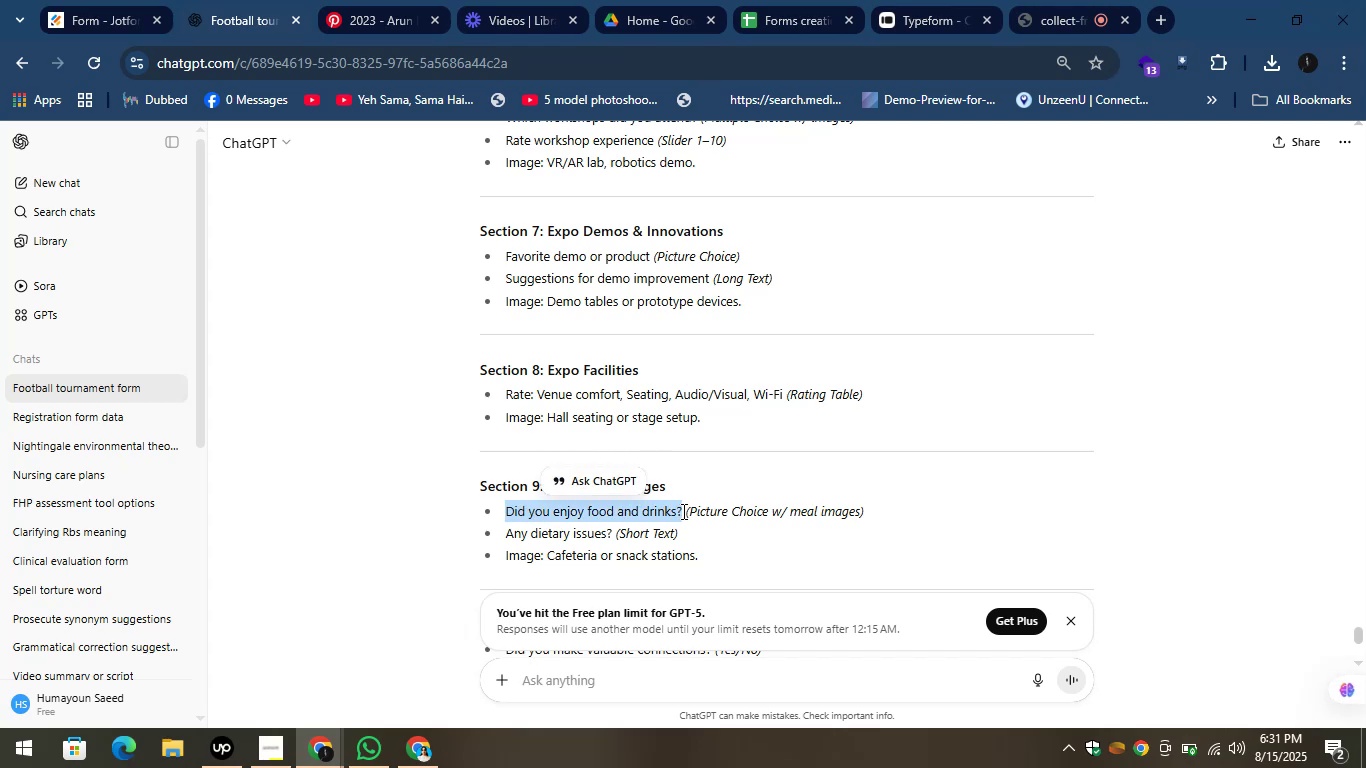 
key(Control+C)
 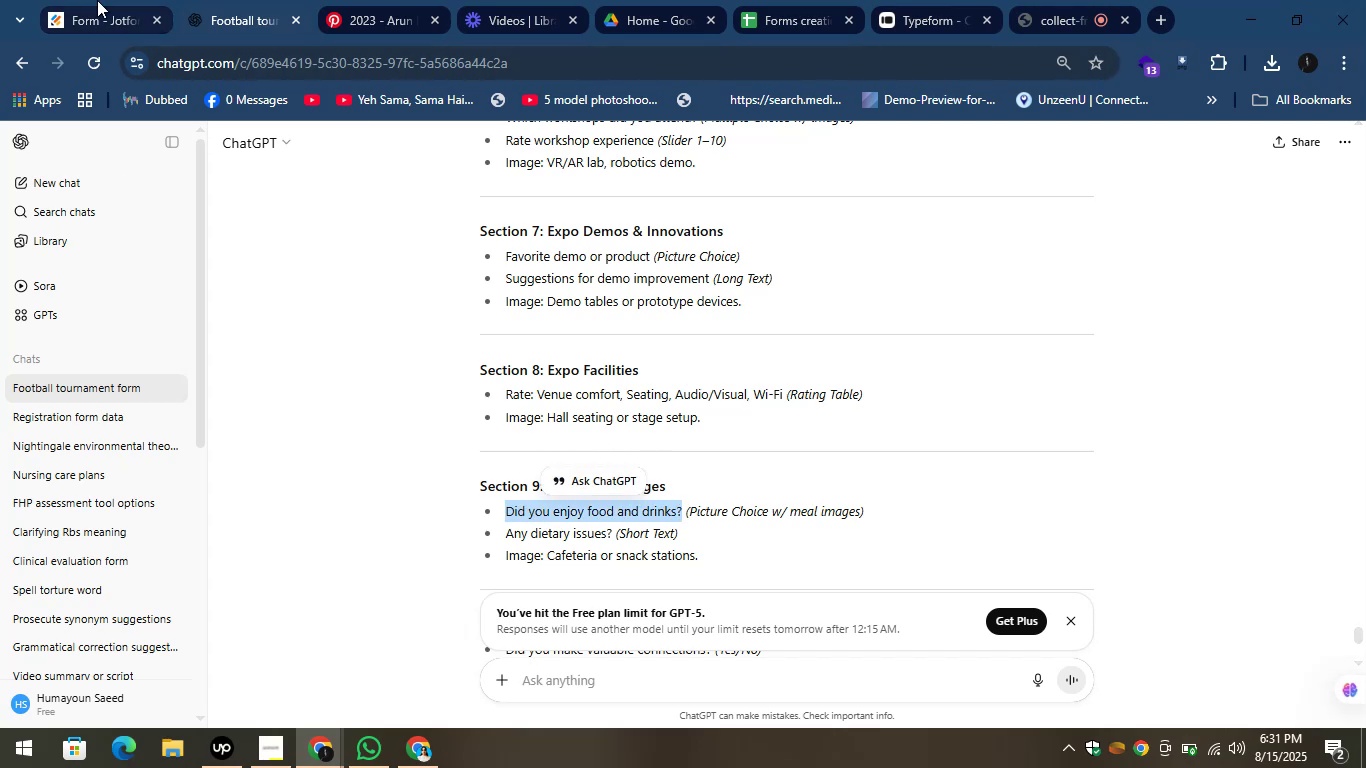 
wait(6.57)
 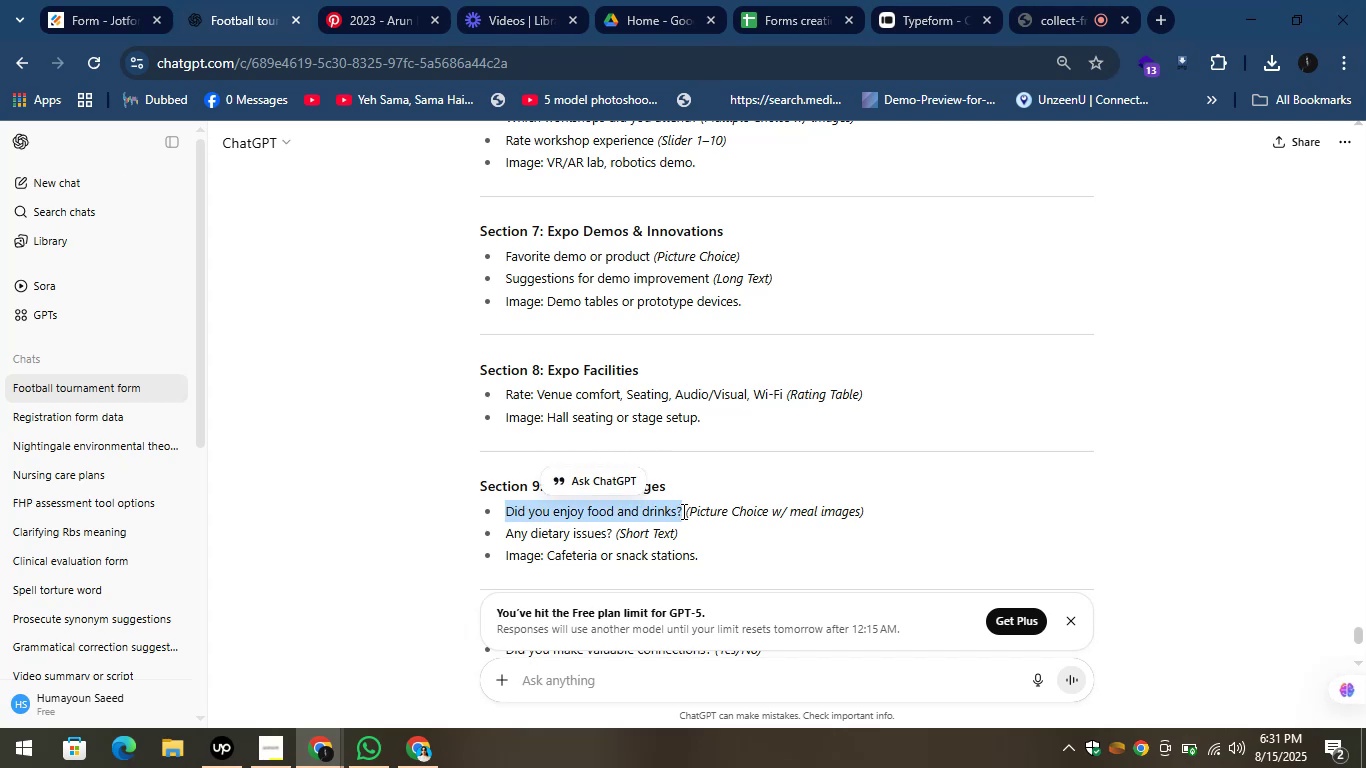 
left_click([246, 0])
 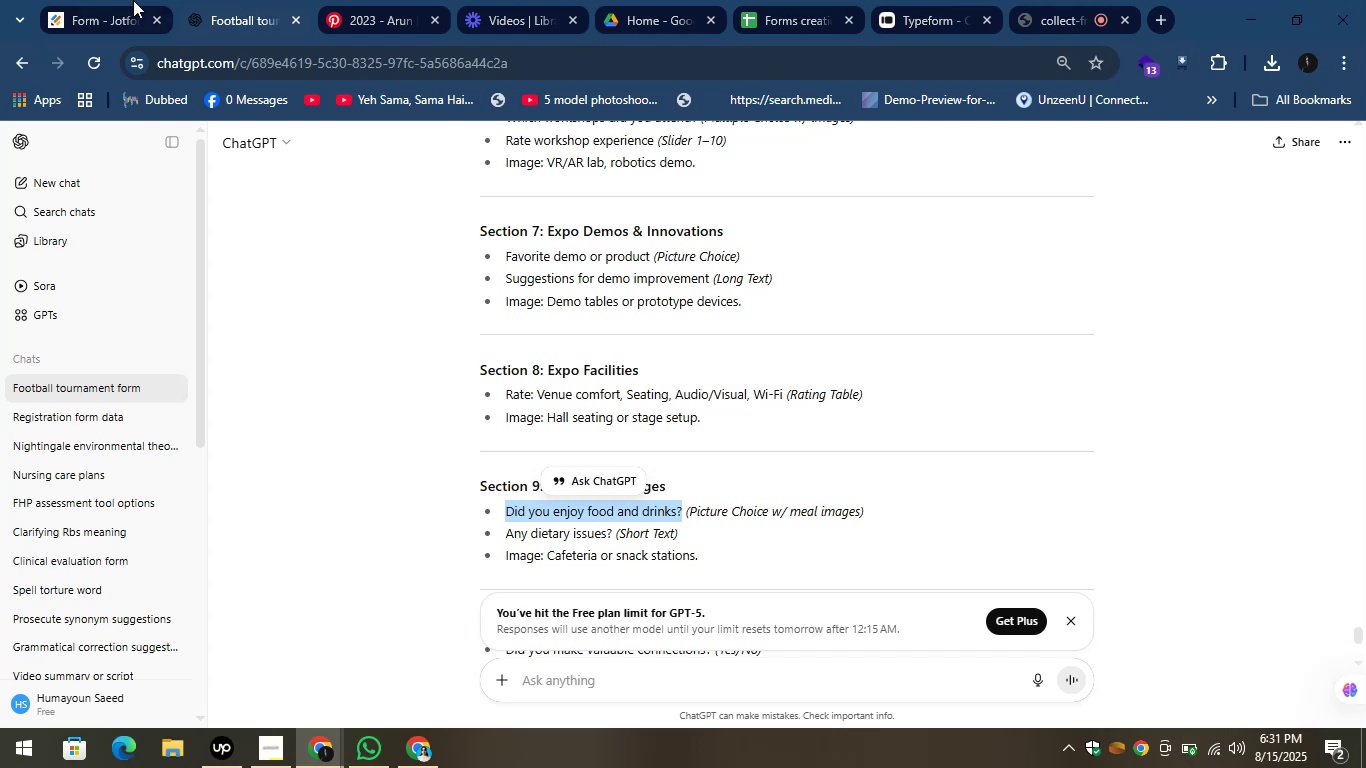 
left_click([123, 0])
 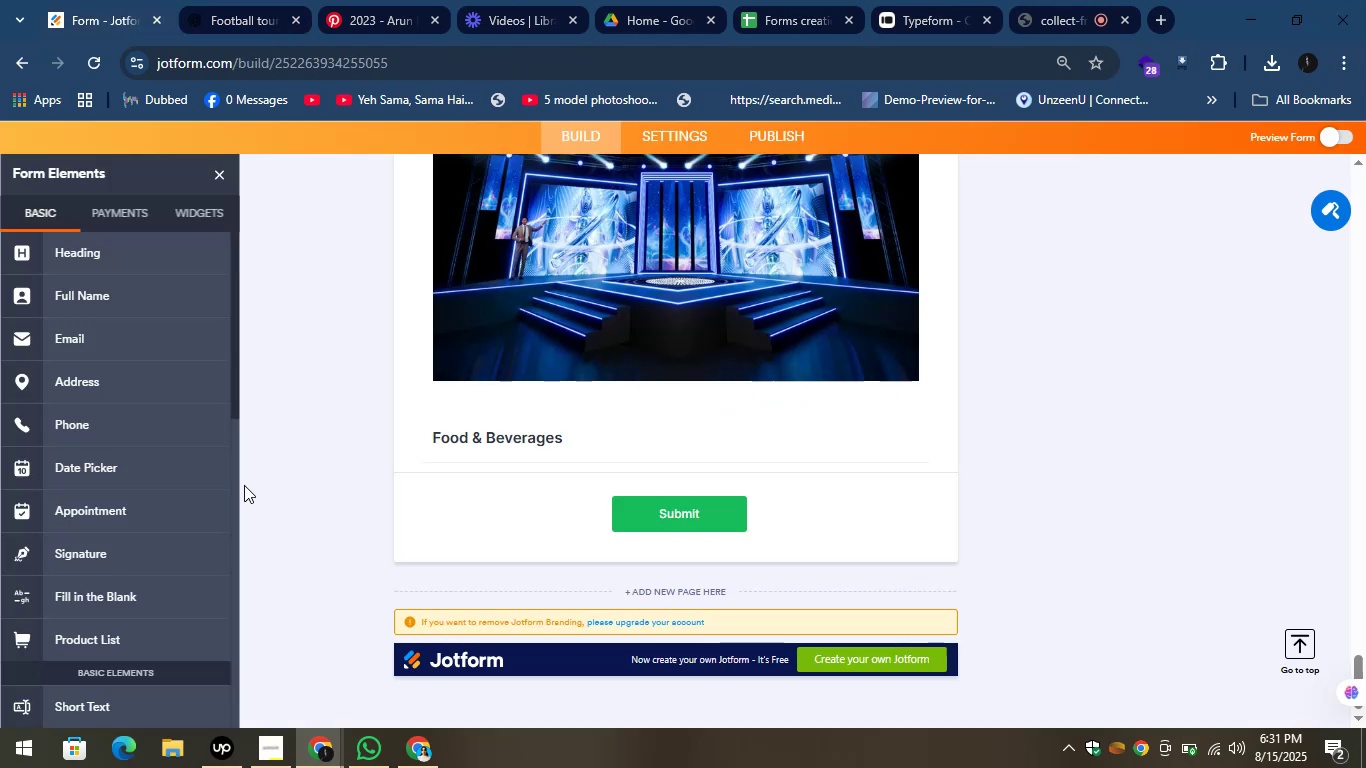 
left_click_drag(start_coordinate=[244, 485], to_coordinate=[408, 84])
 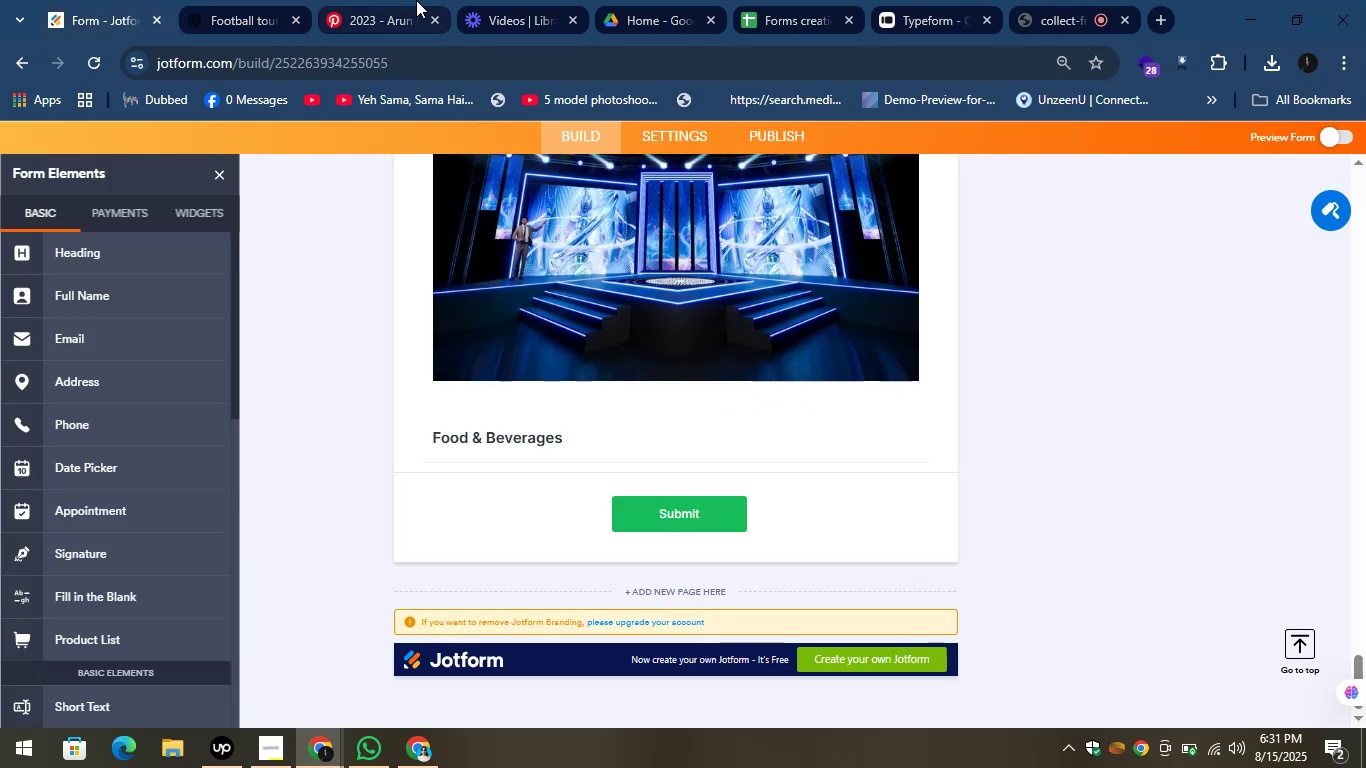 
left_click([409, 0])
 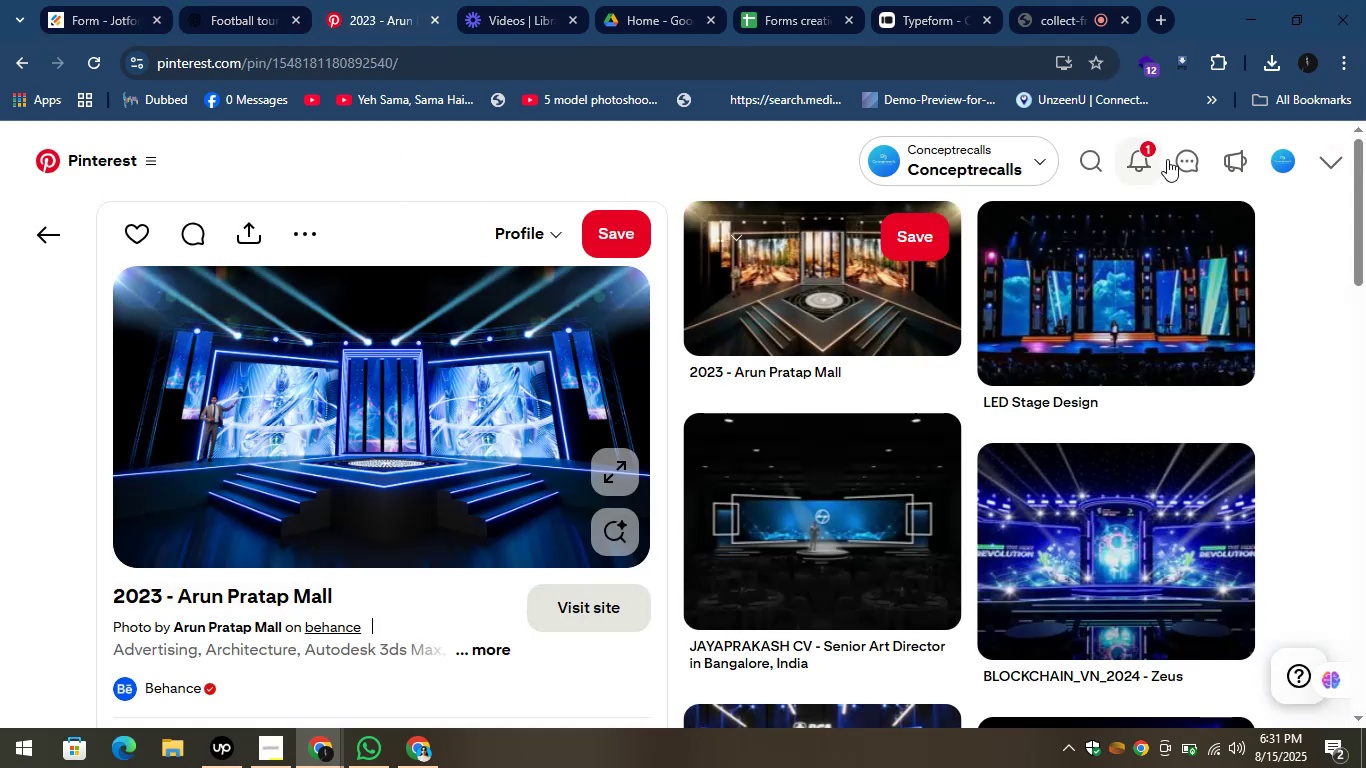 
left_click([1111, 134])
 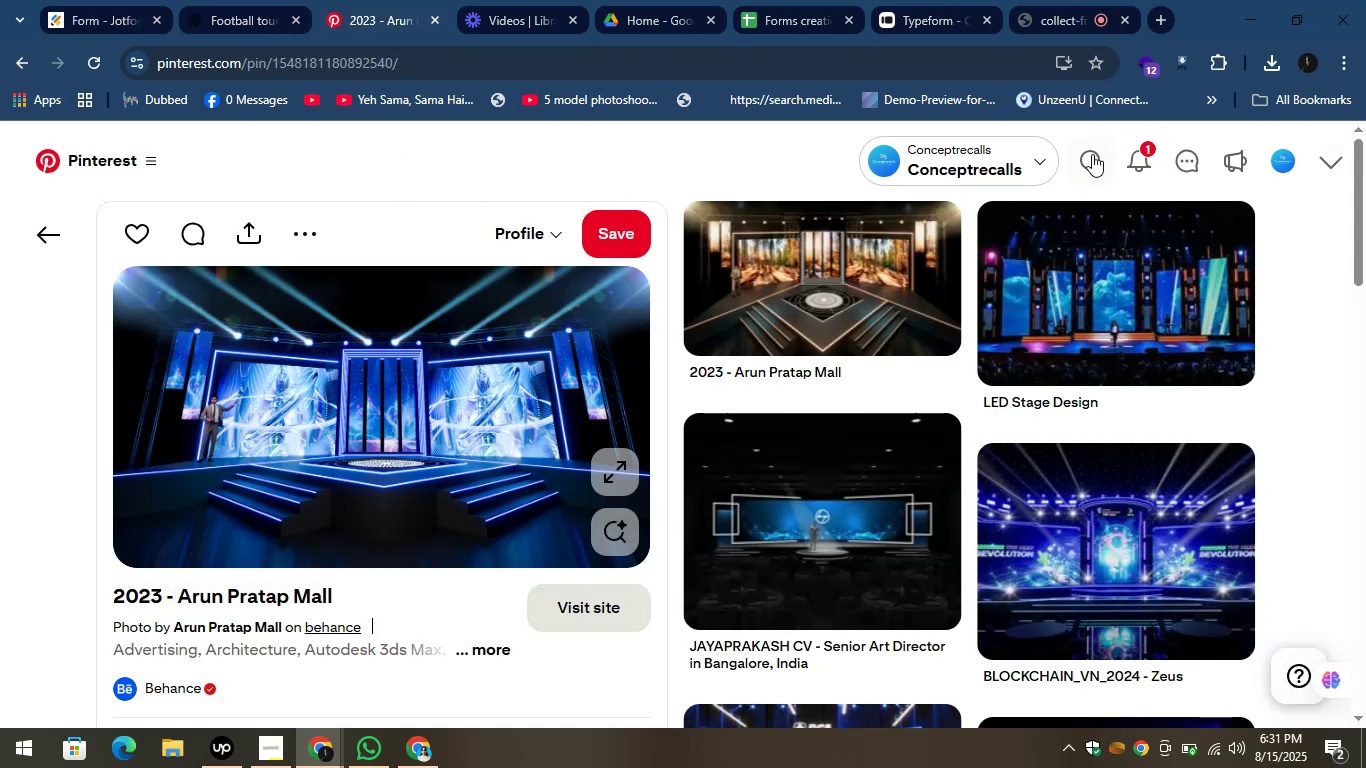 
left_click([1092, 154])
 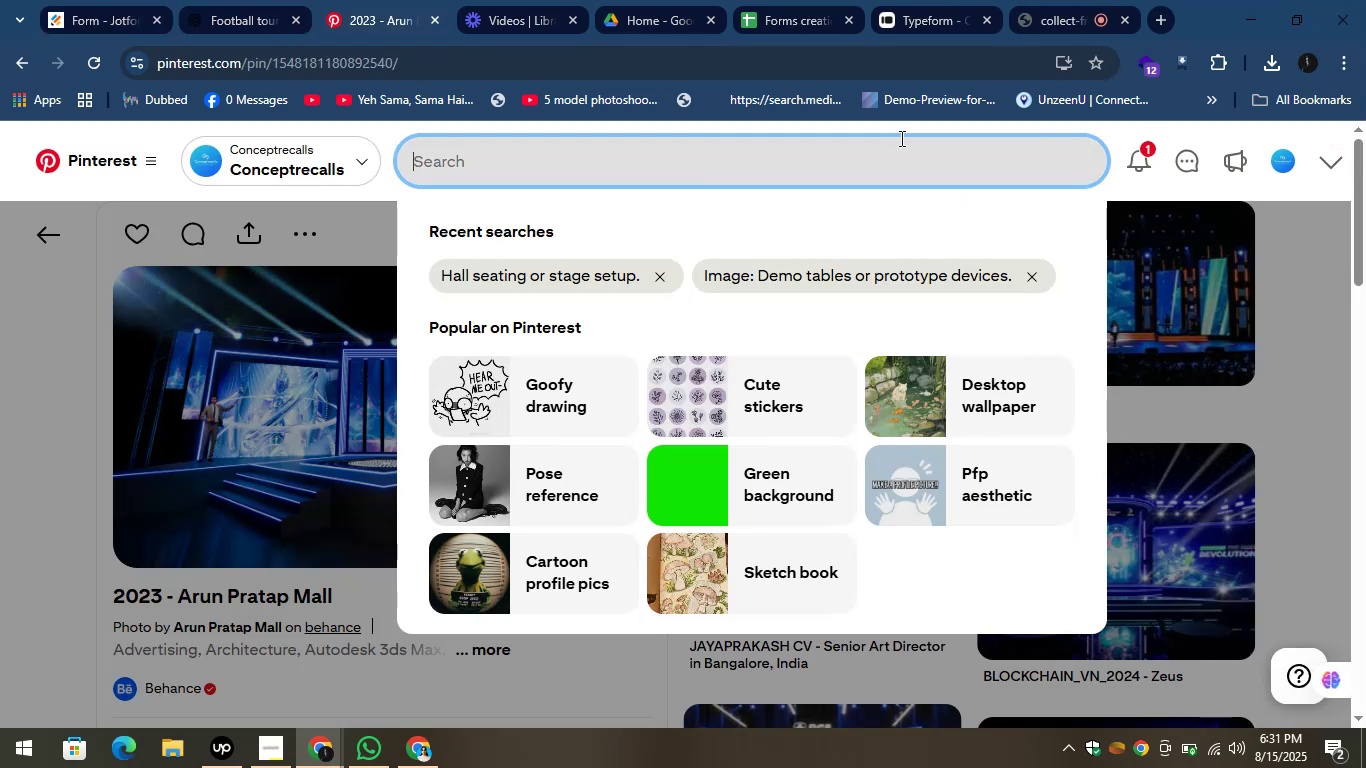 
type(meal images)
 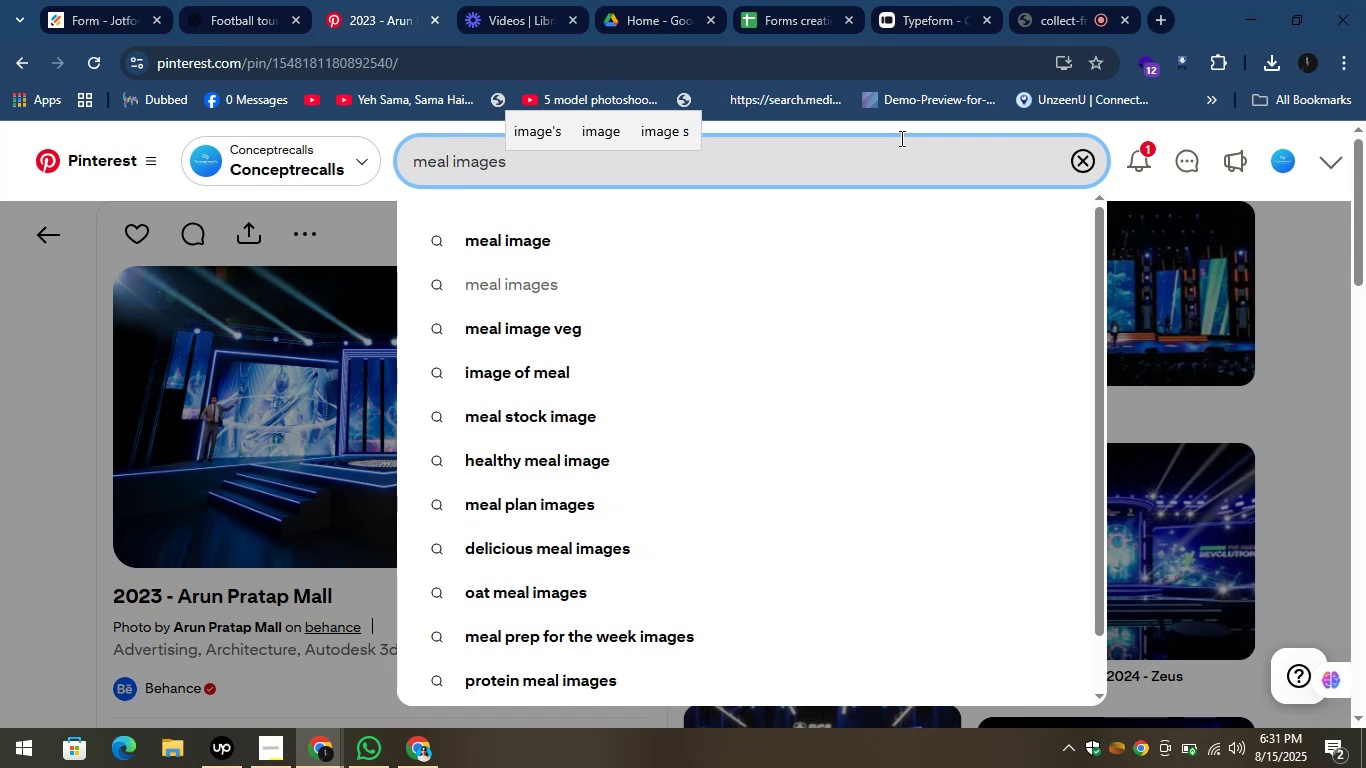 
key(Enter)
 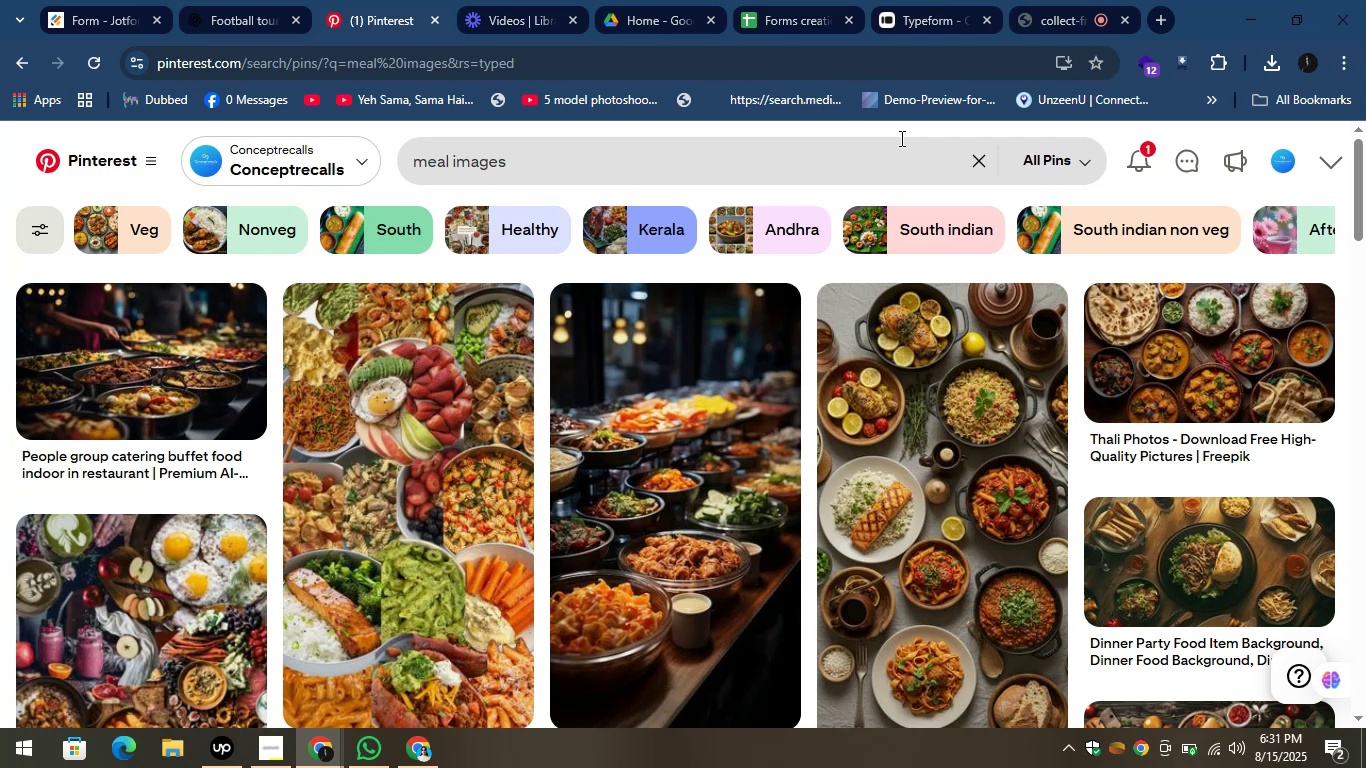 
wait(14.6)
 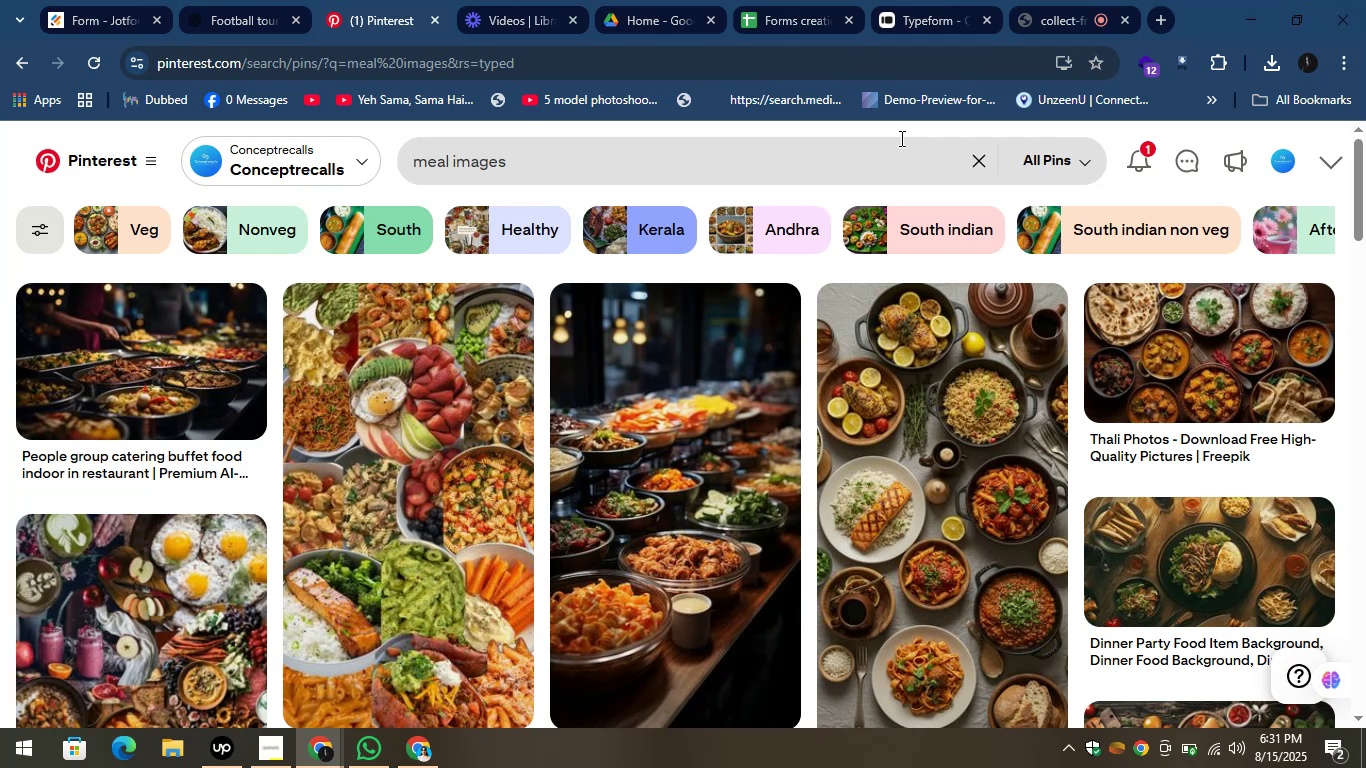 
left_click_drag(start_coordinate=[1360, 163], to_coordinate=[1308, 635])
 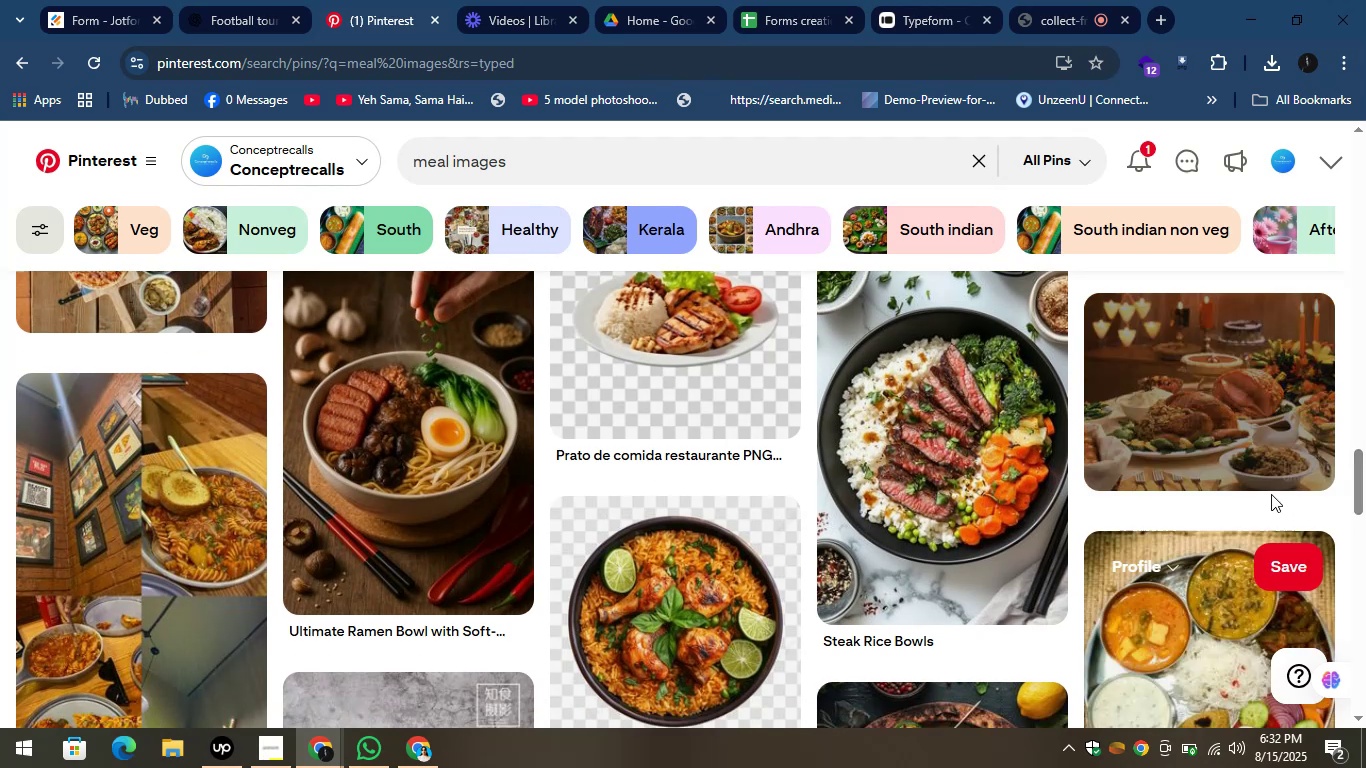 
left_click([1257, 463])
 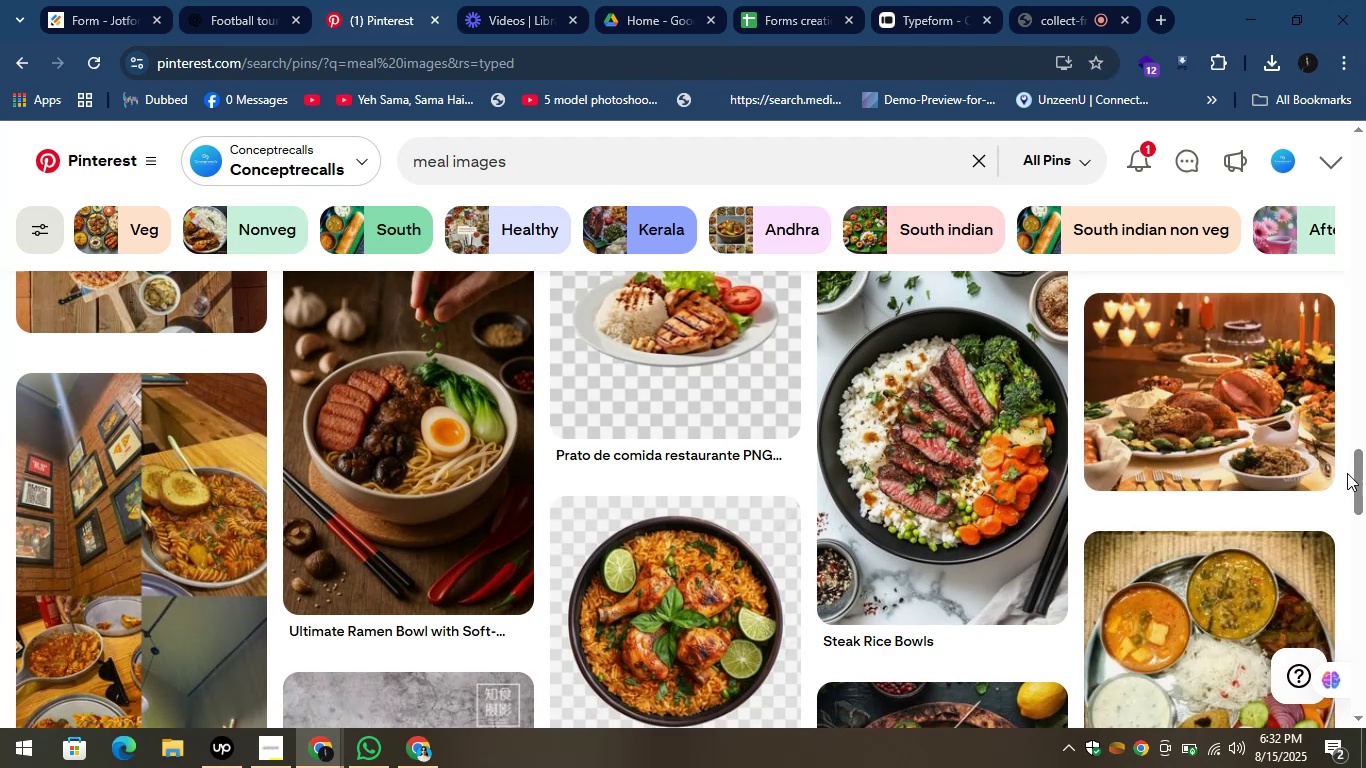 
wait(6.97)
 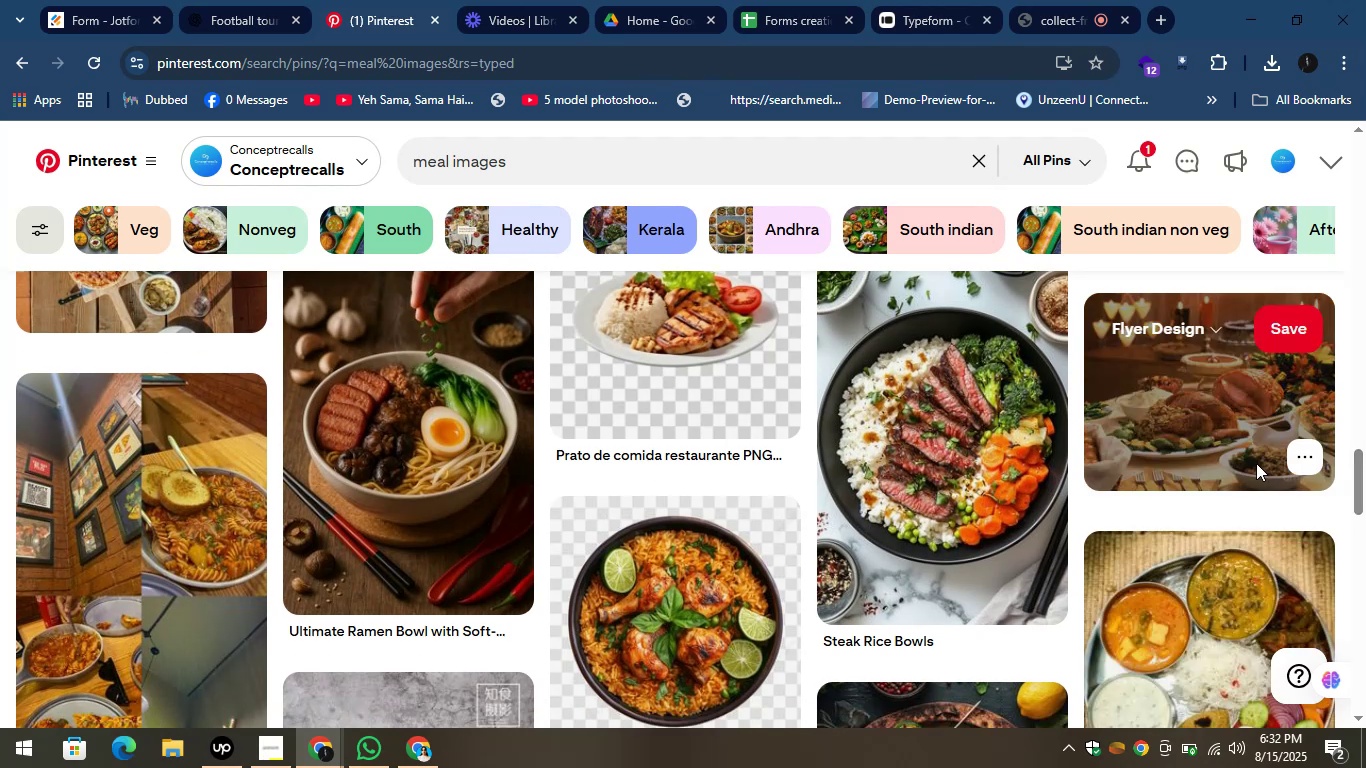 
left_click_drag(start_coordinate=[1358, 472], to_coordinate=[1364, 557])
 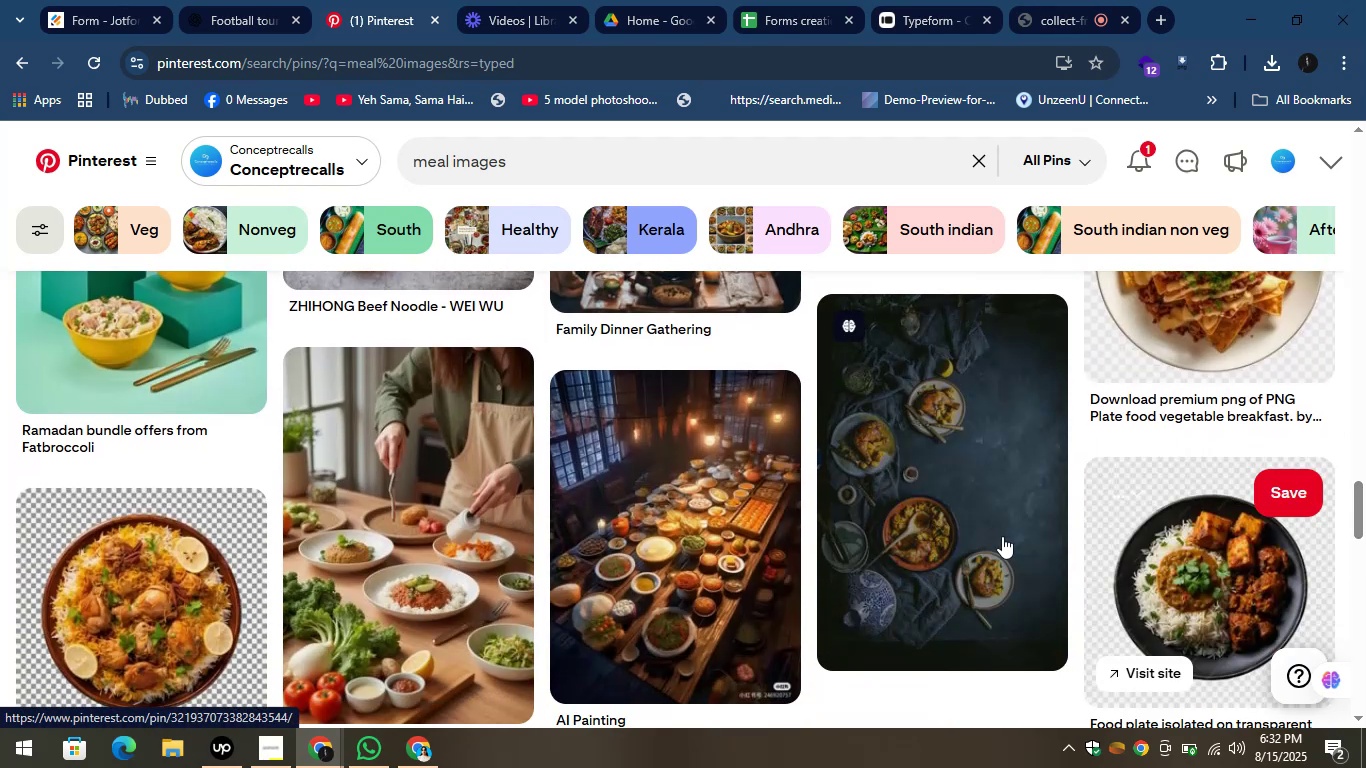 
left_click([772, 533])
 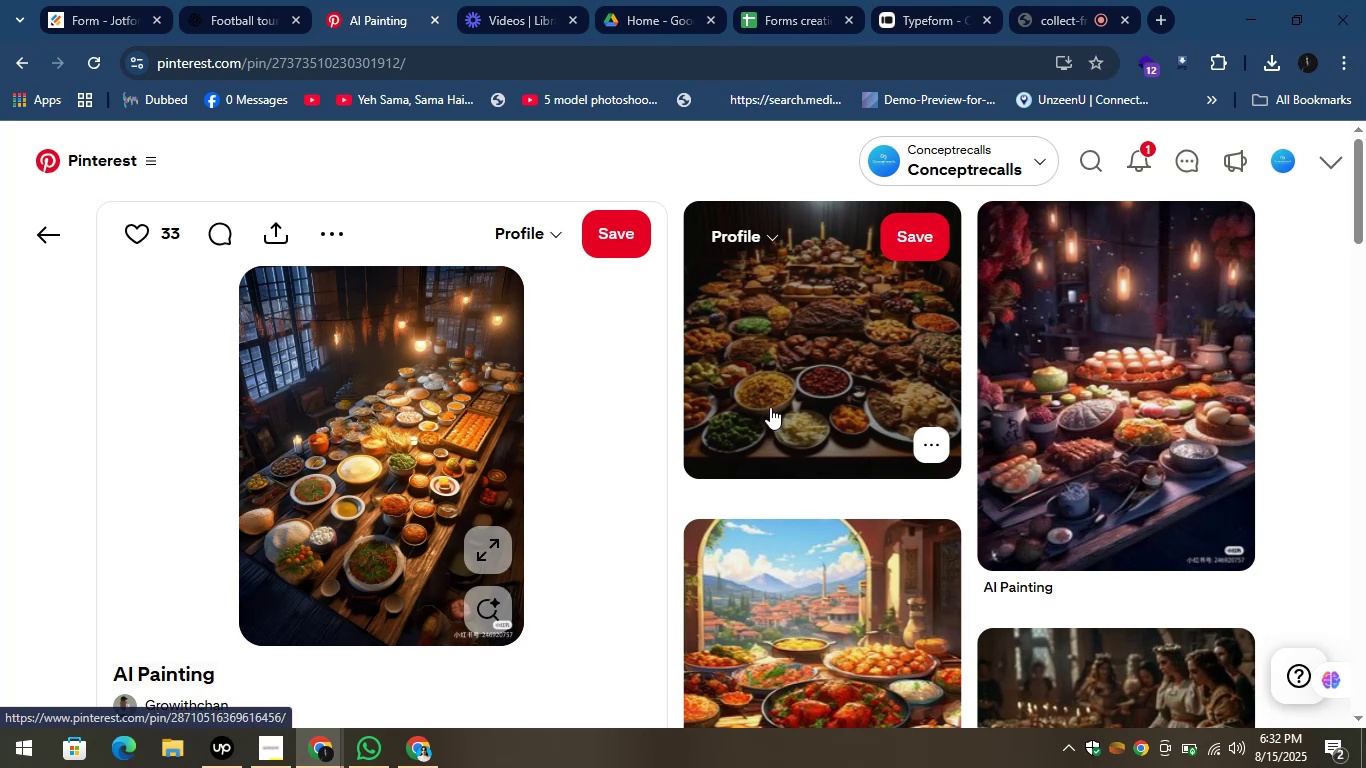 
wait(36.16)
 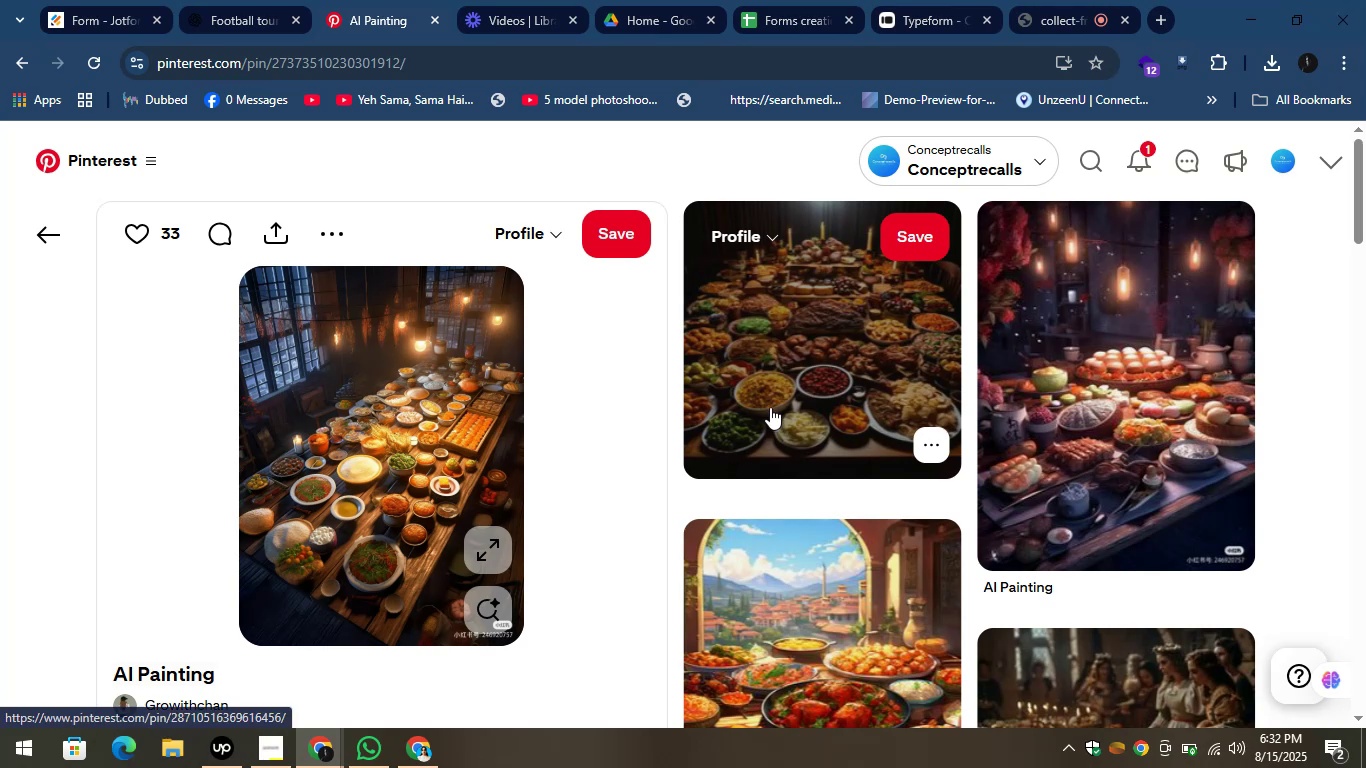 
left_click([455, 608])
 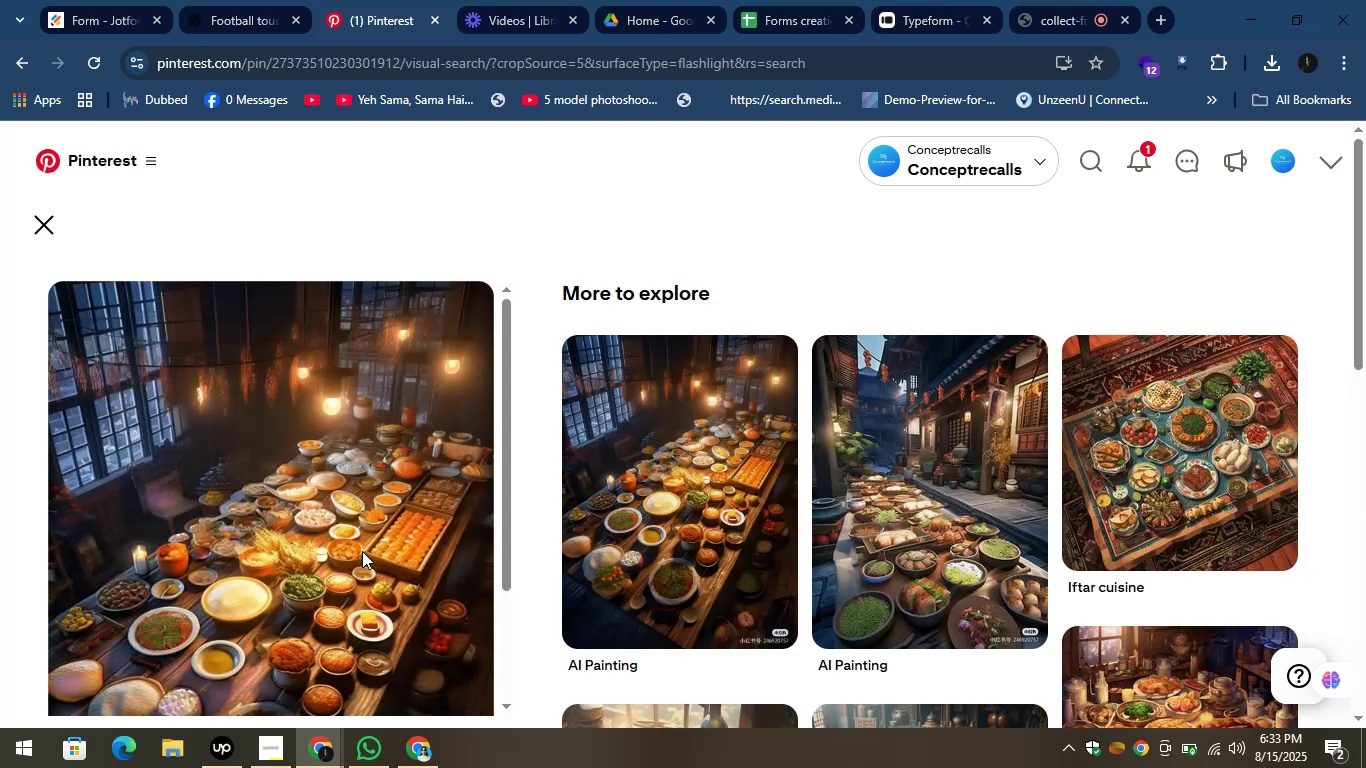 
wait(6.11)
 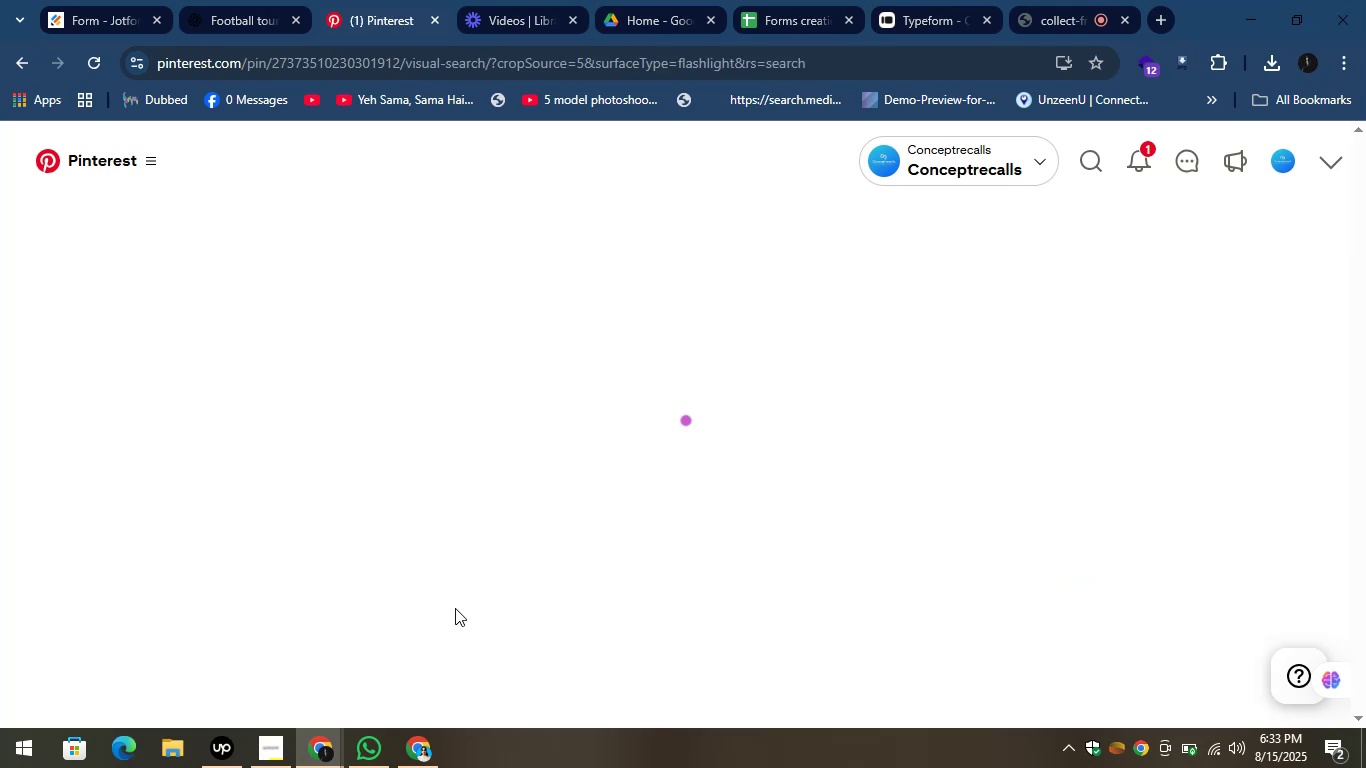 
left_click([1170, 460])
 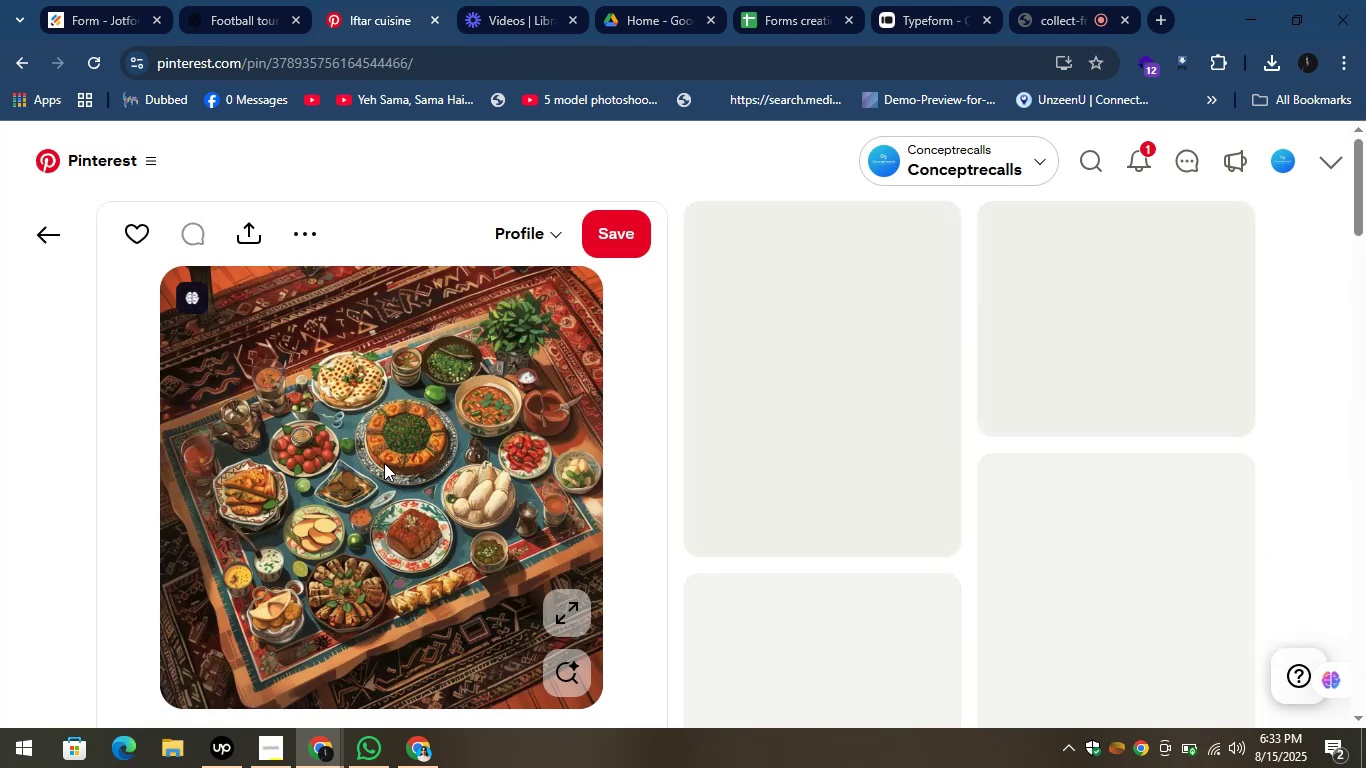 
right_click([346, 455])
 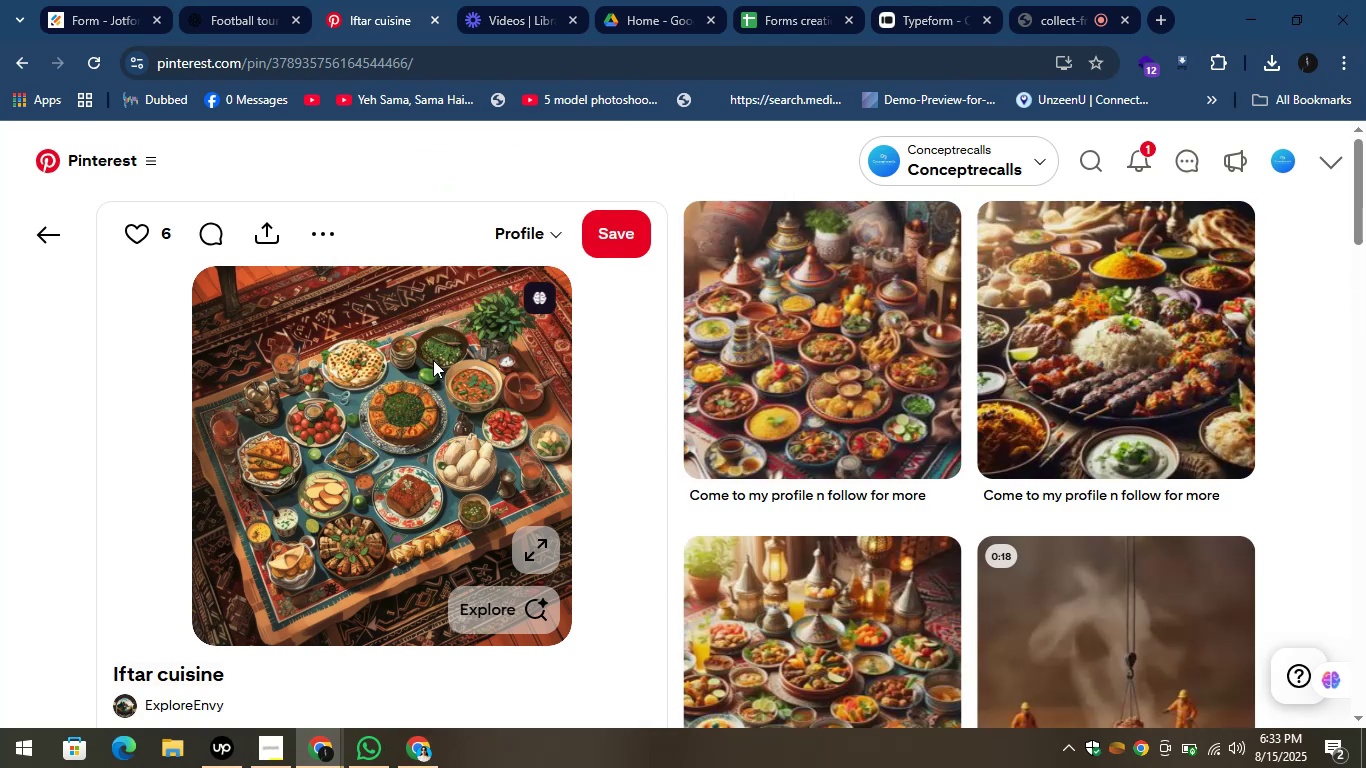 
wait(5.34)
 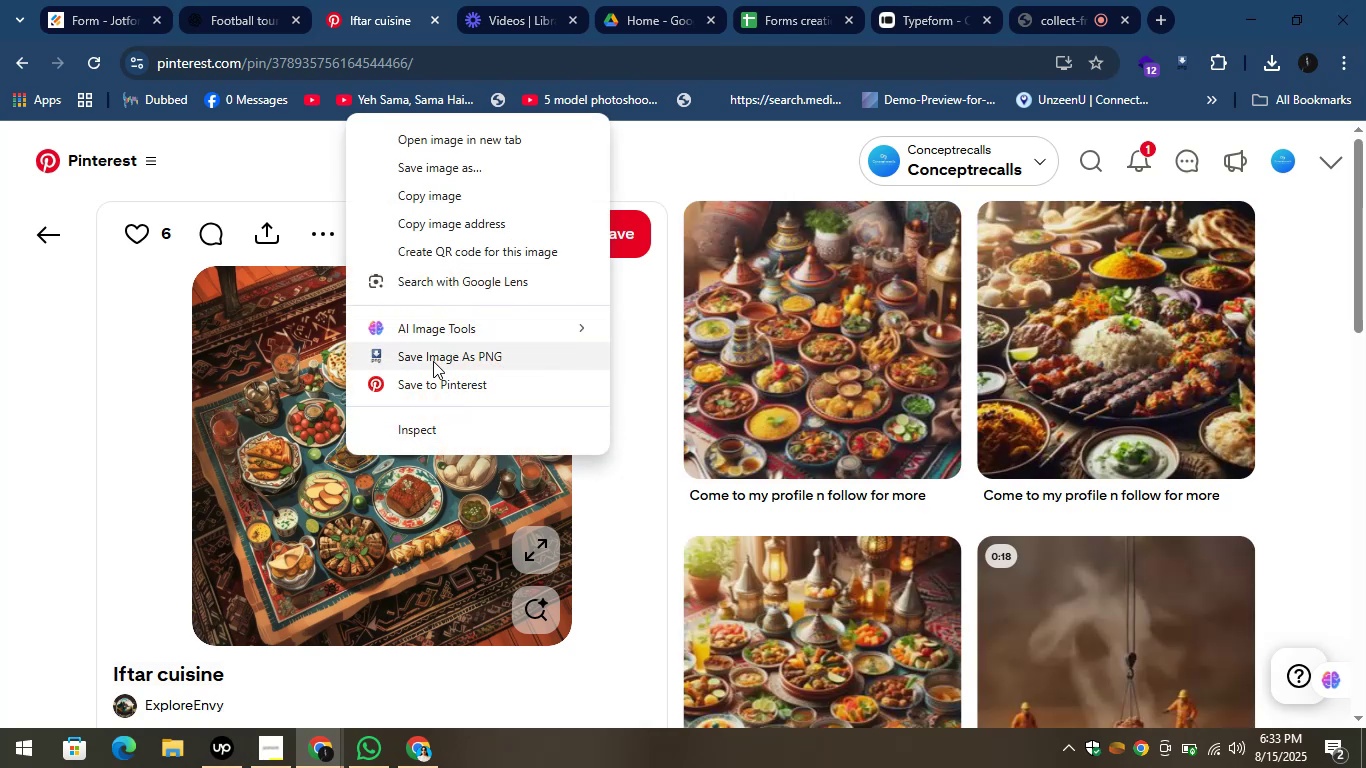 
left_click([496, 452])
 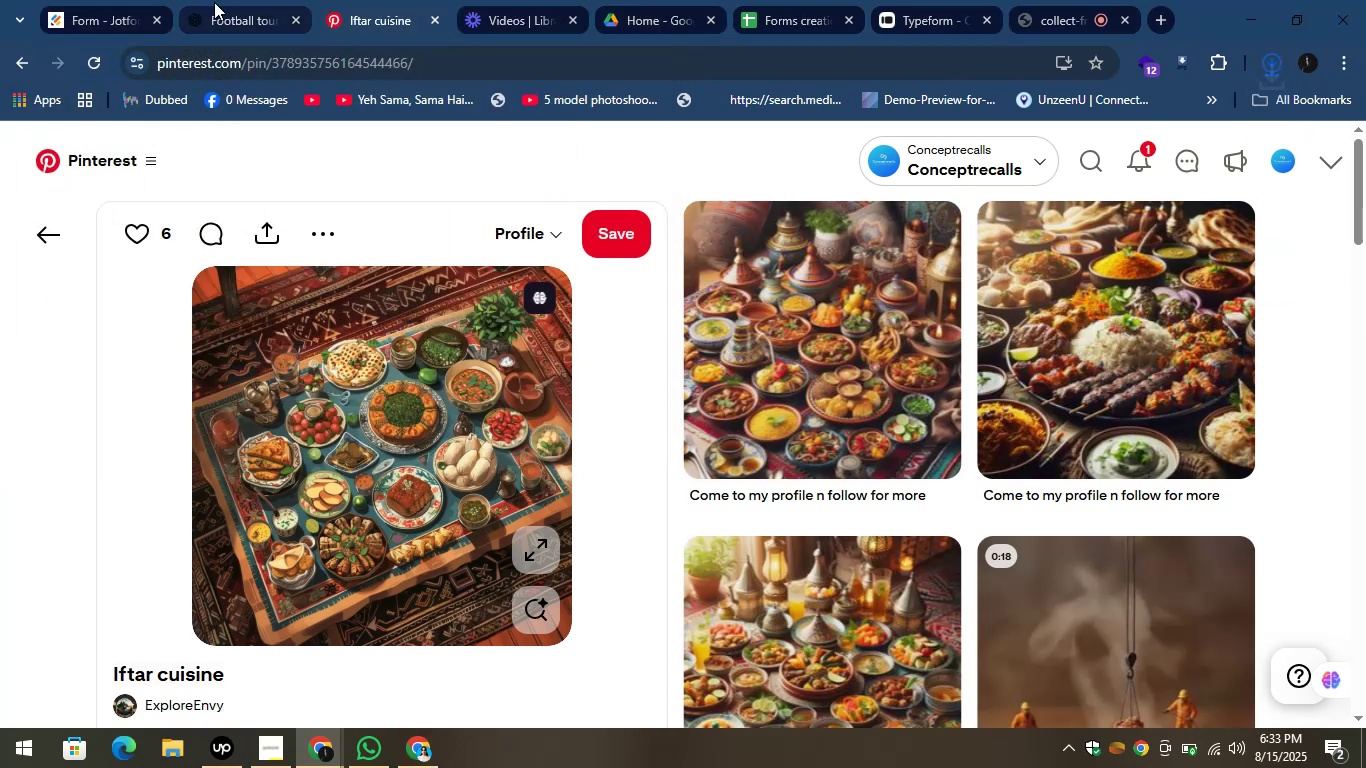 
left_click([108, 0])
 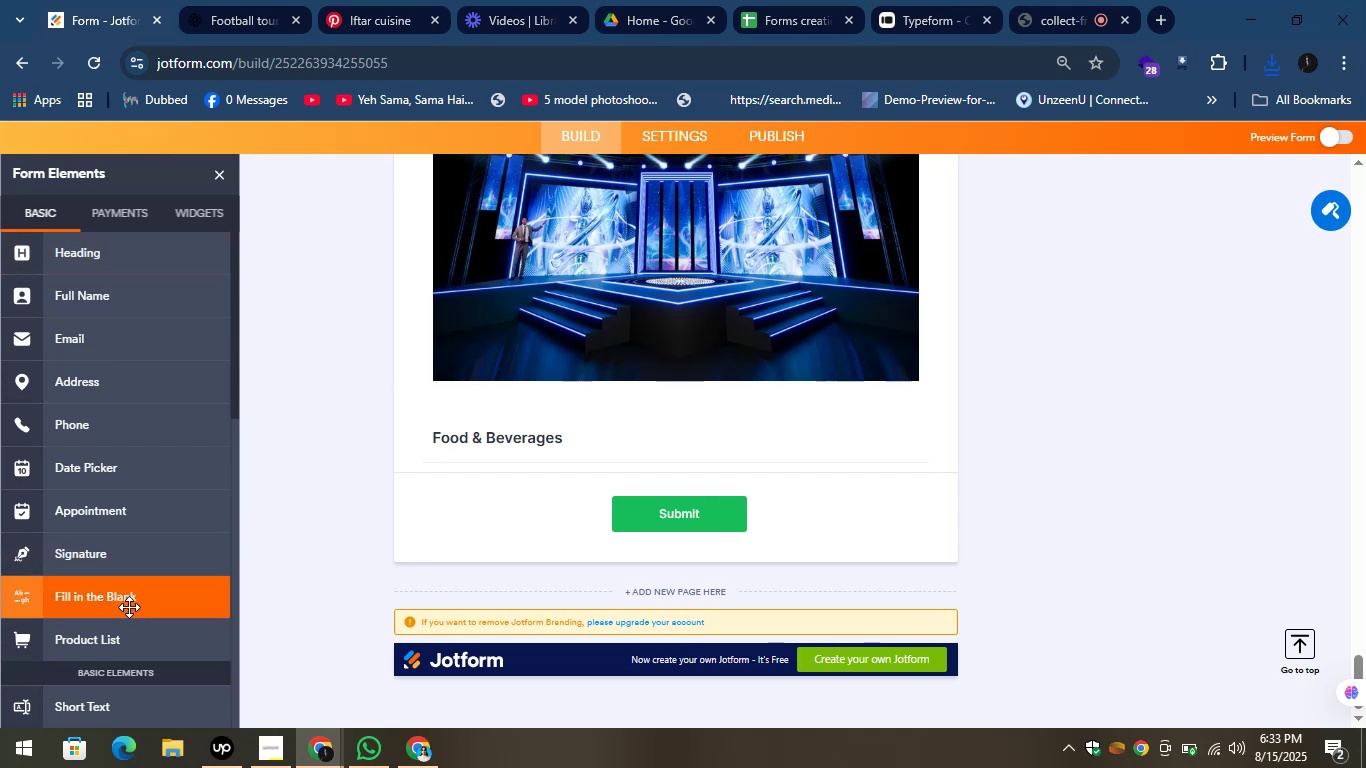 
wait(6.3)
 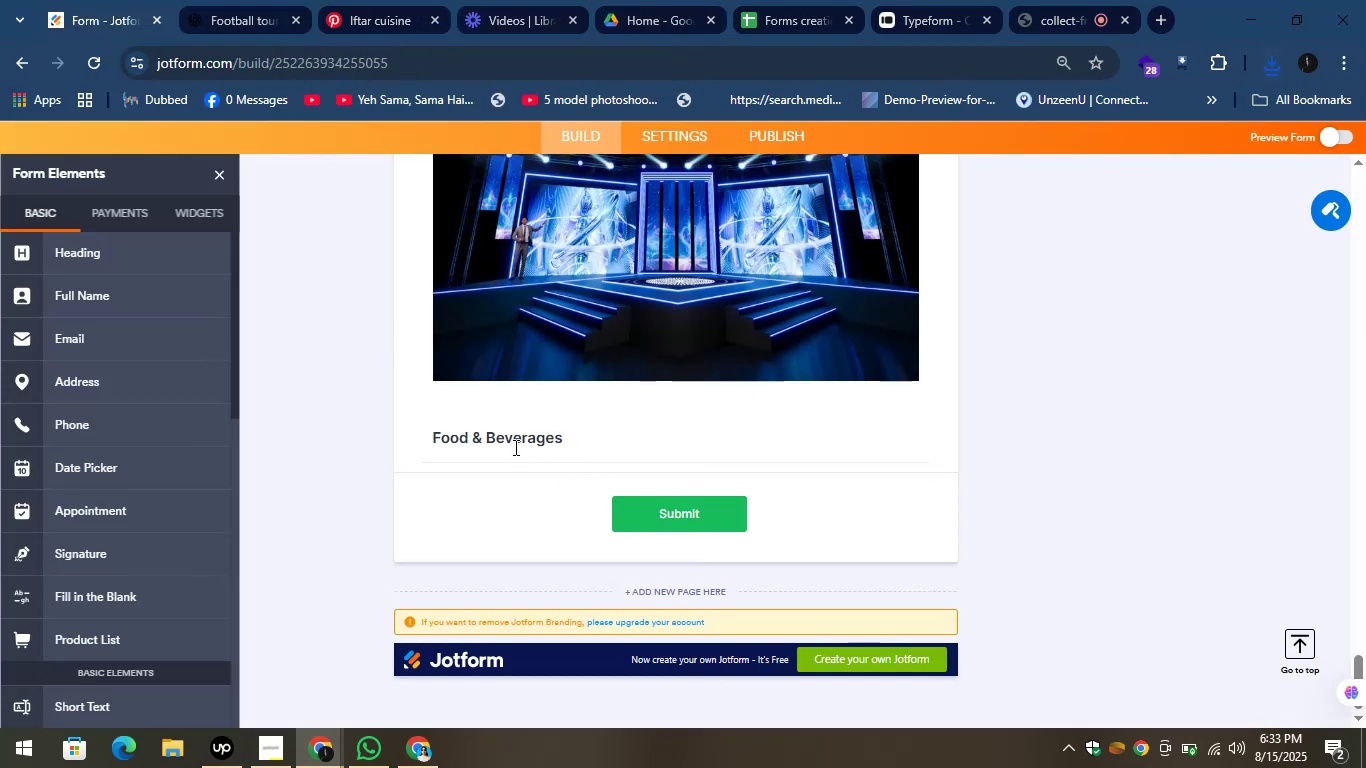 
left_click_drag(start_coordinate=[232, 401], to_coordinate=[224, 486])
 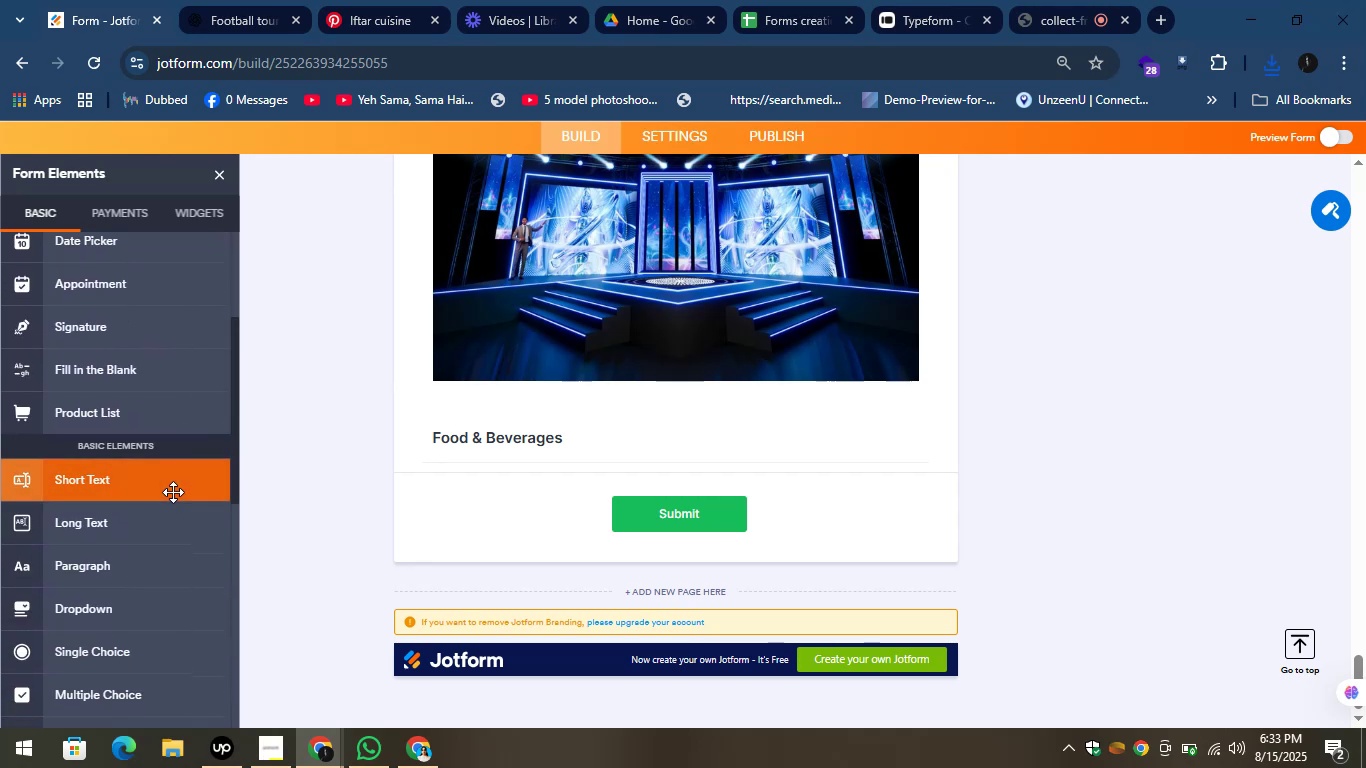 
left_click_drag(start_coordinate=[160, 489], to_coordinate=[514, 480])
 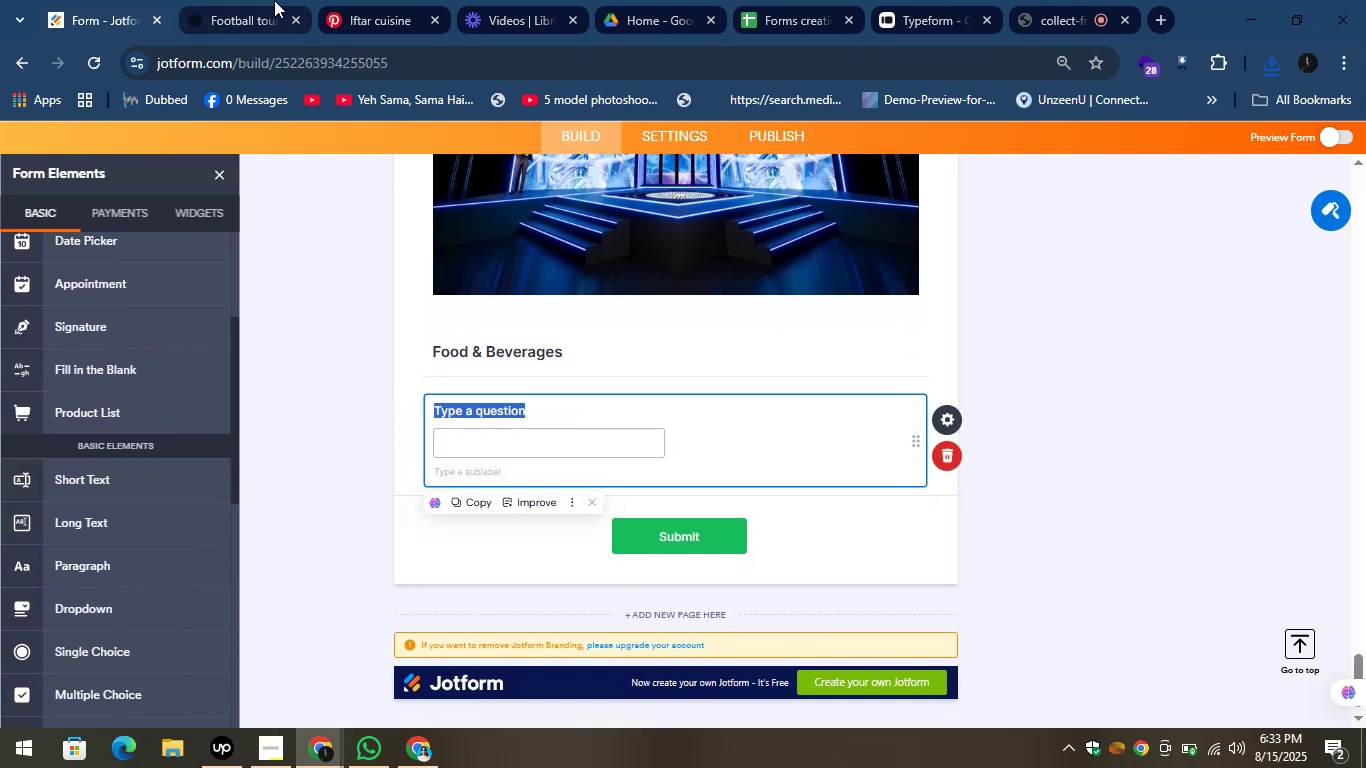 
left_click_drag(start_coordinate=[270, 1], to_coordinate=[536, 388])
 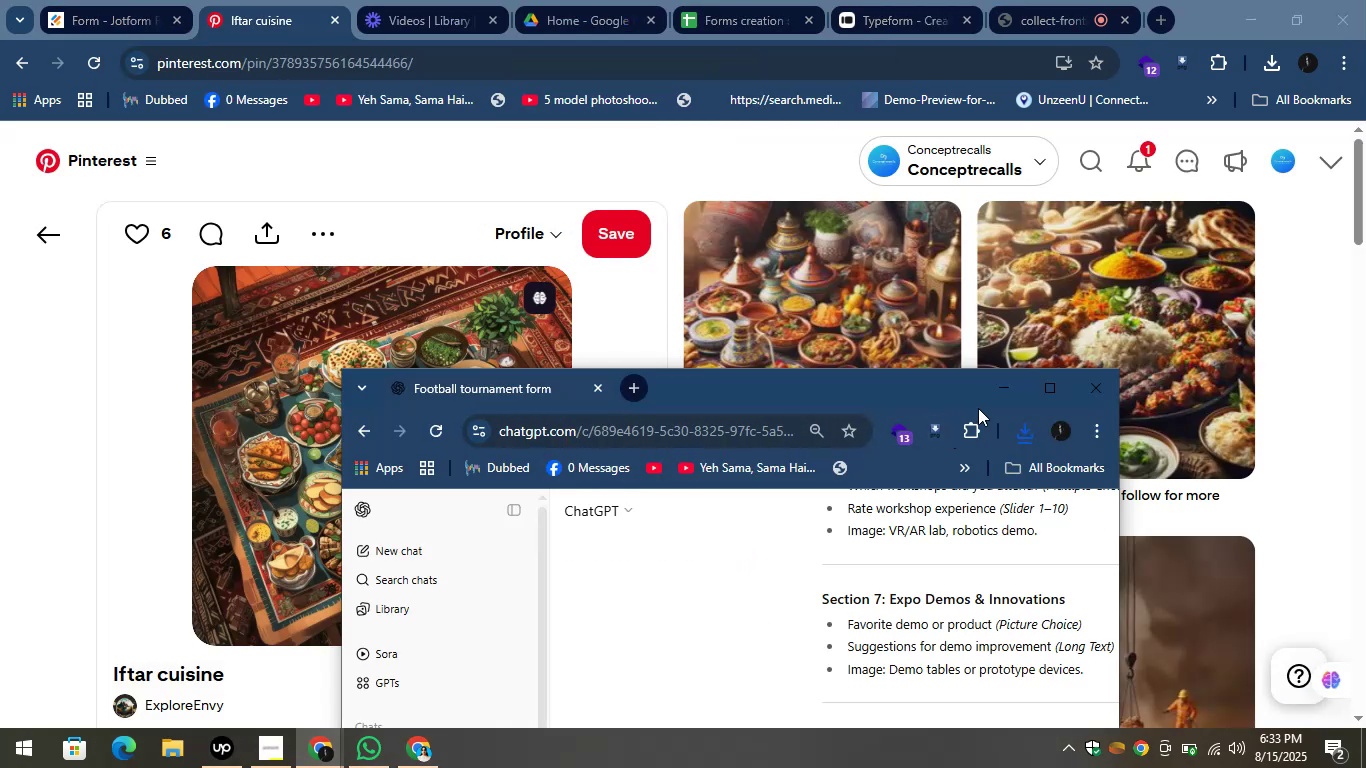 
left_click([1046, 398])
 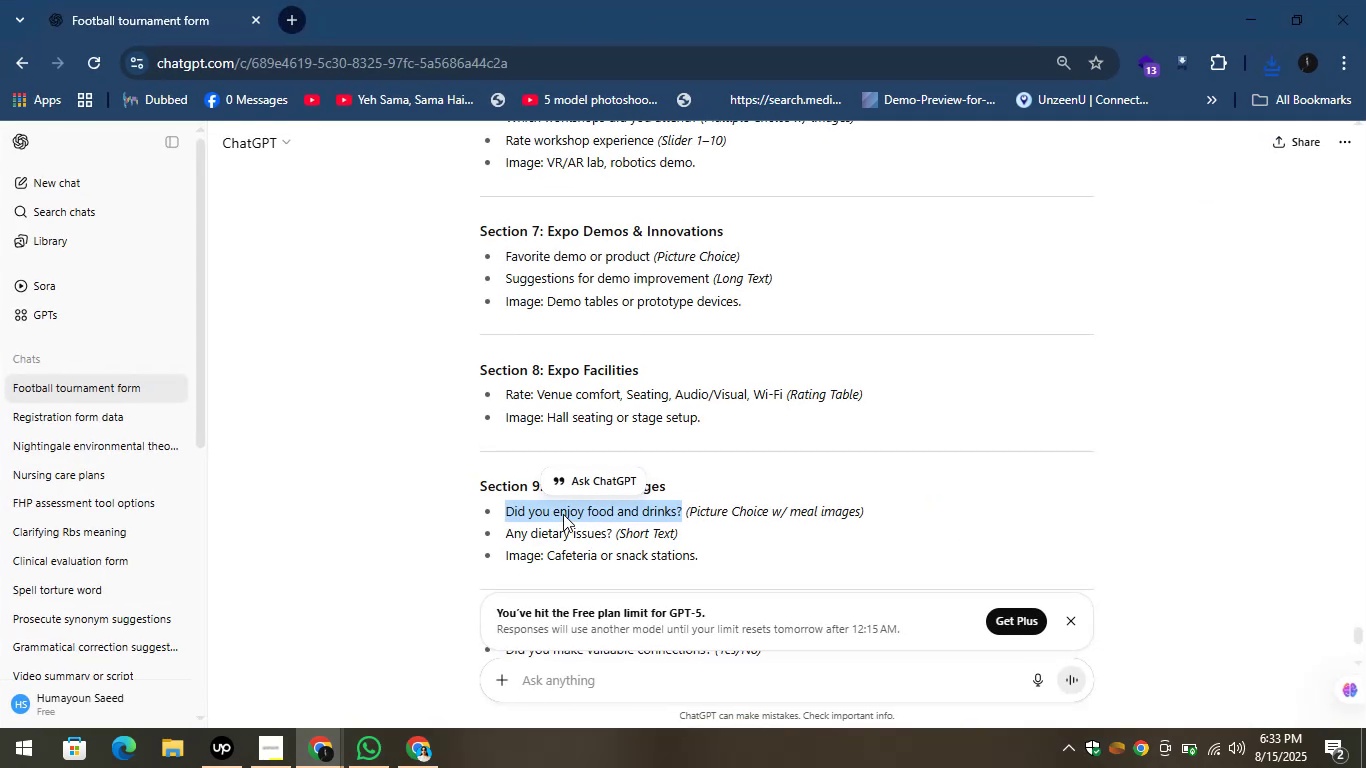 
right_click([565, 510])
 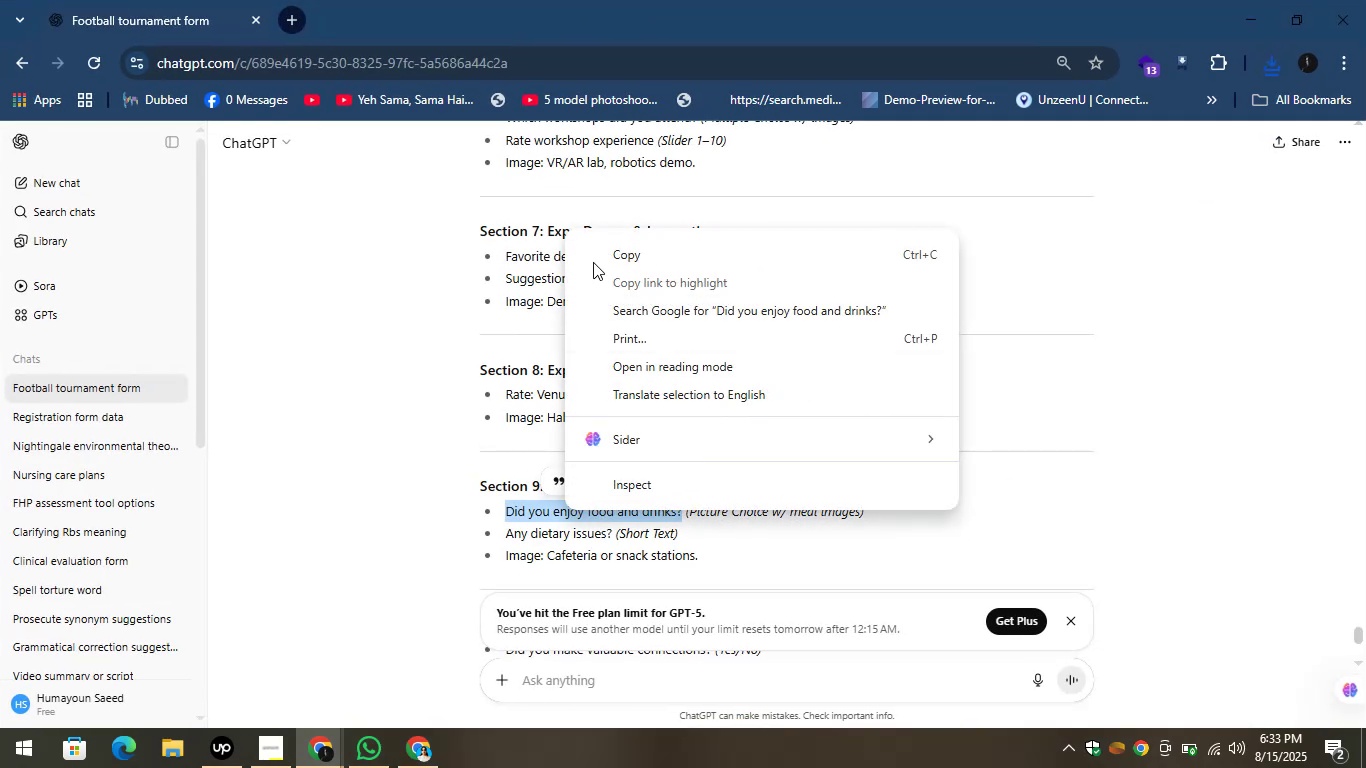 
left_click([596, 260])
 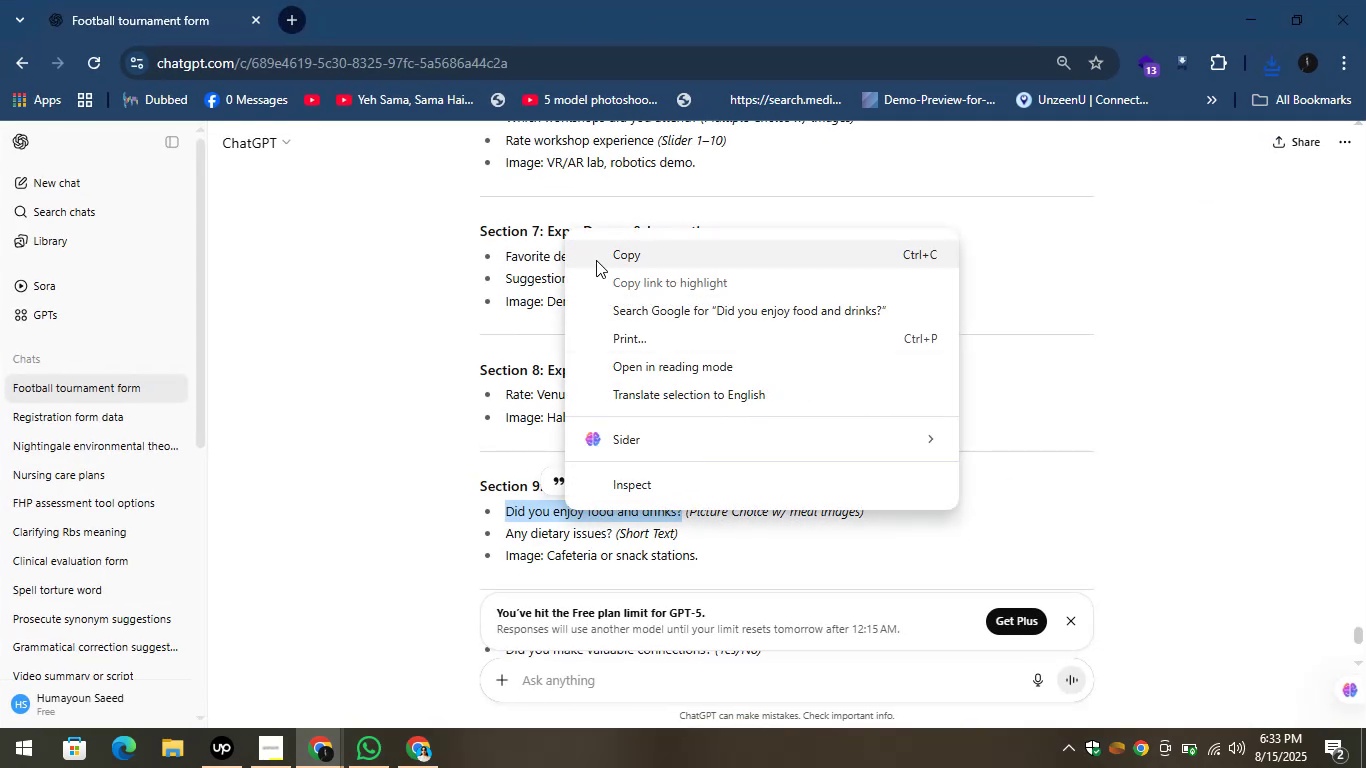 
left_click_drag(start_coordinate=[596, 260], to_coordinate=[300, 587])
 